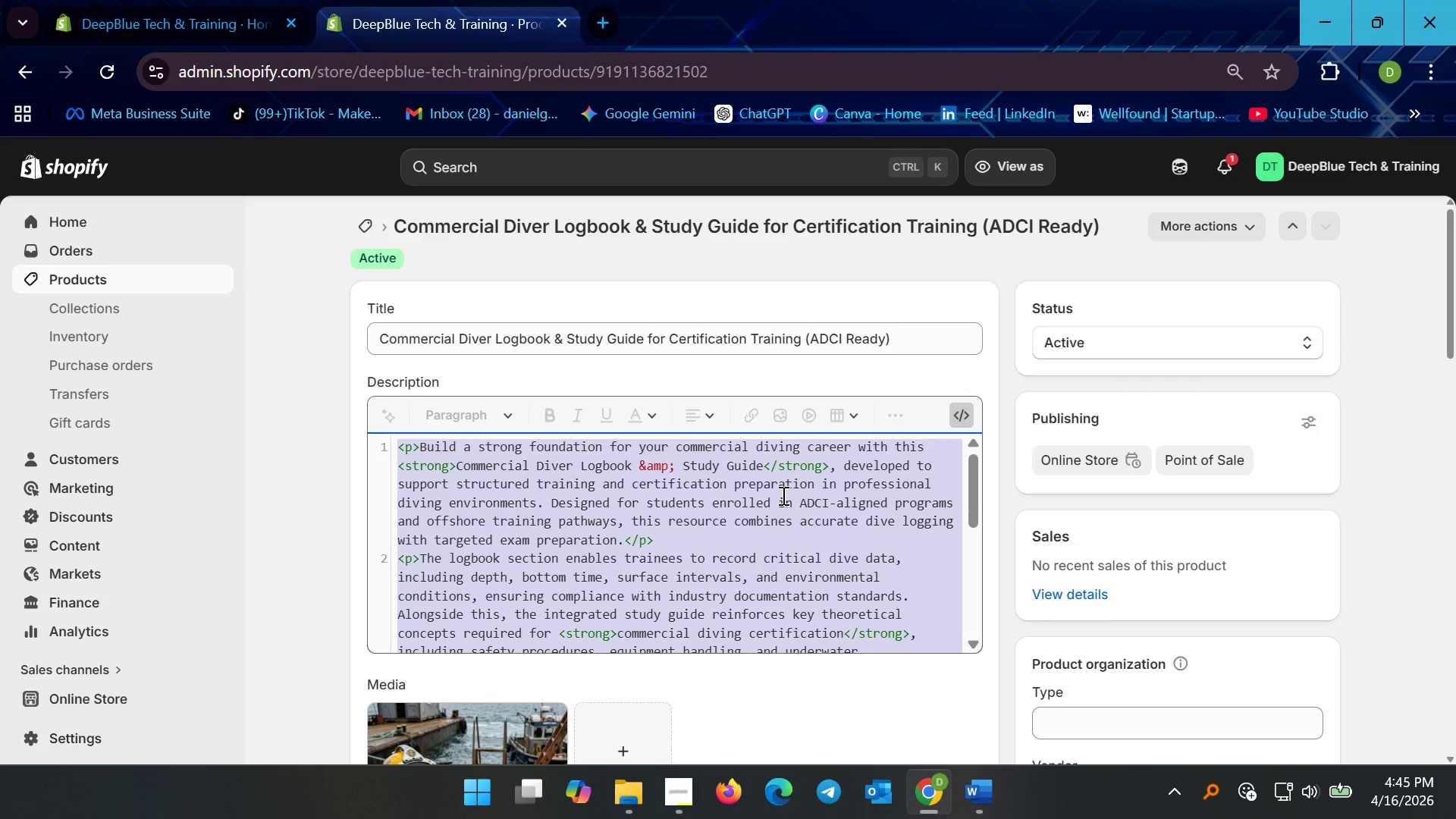 
key(Control+C)
 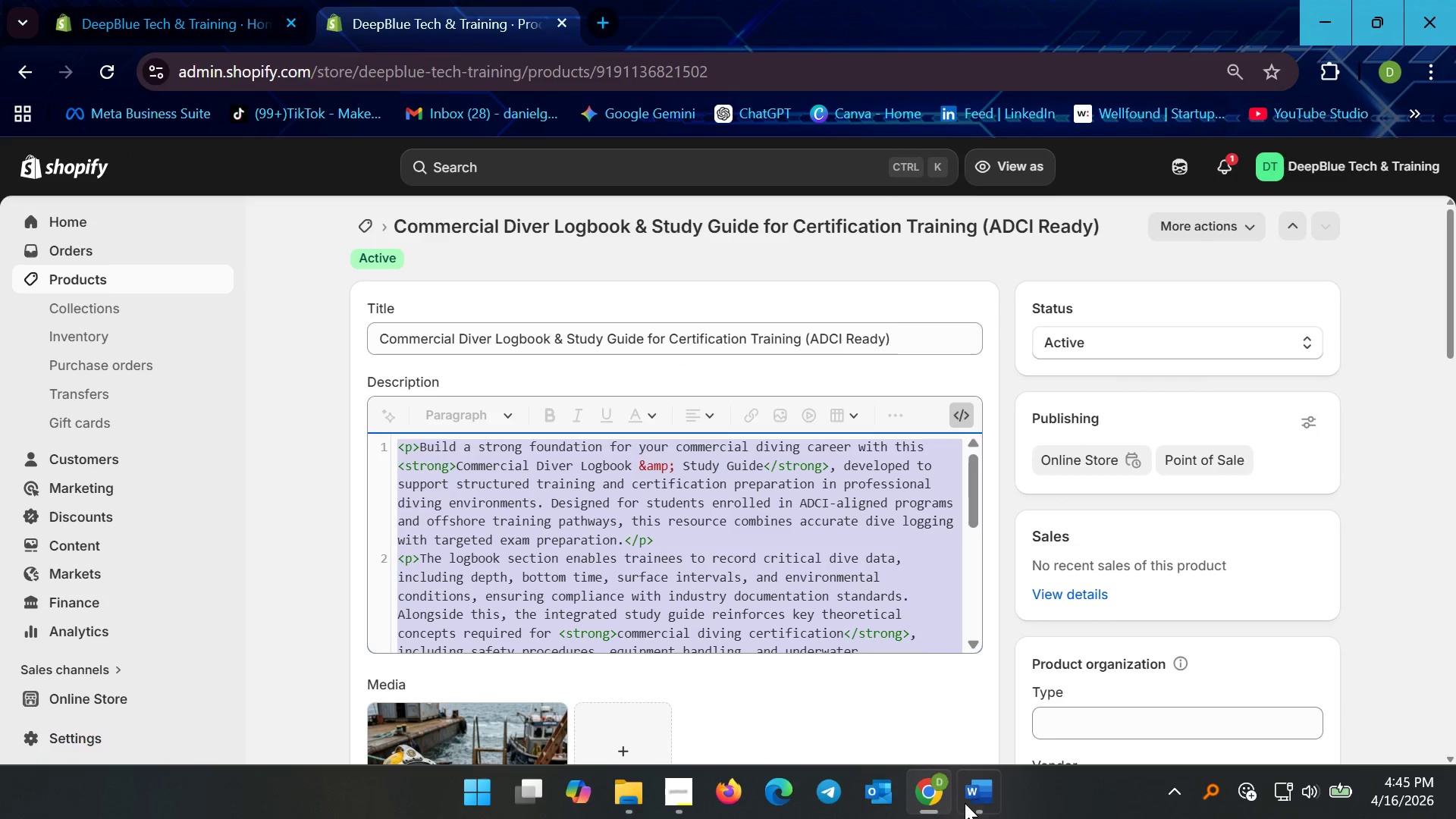 
left_click([997, 803])
 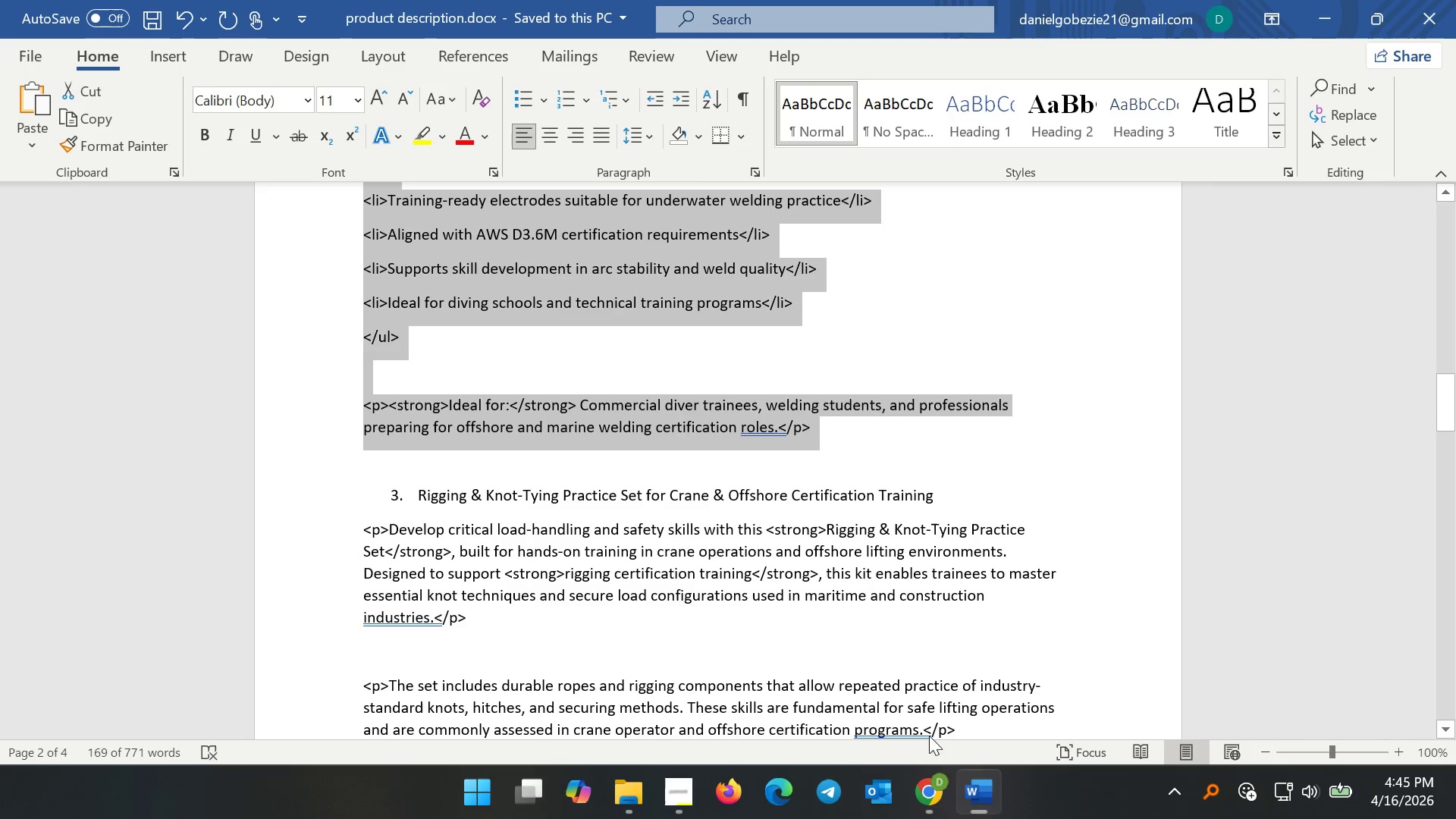 
left_click([774, 636])
 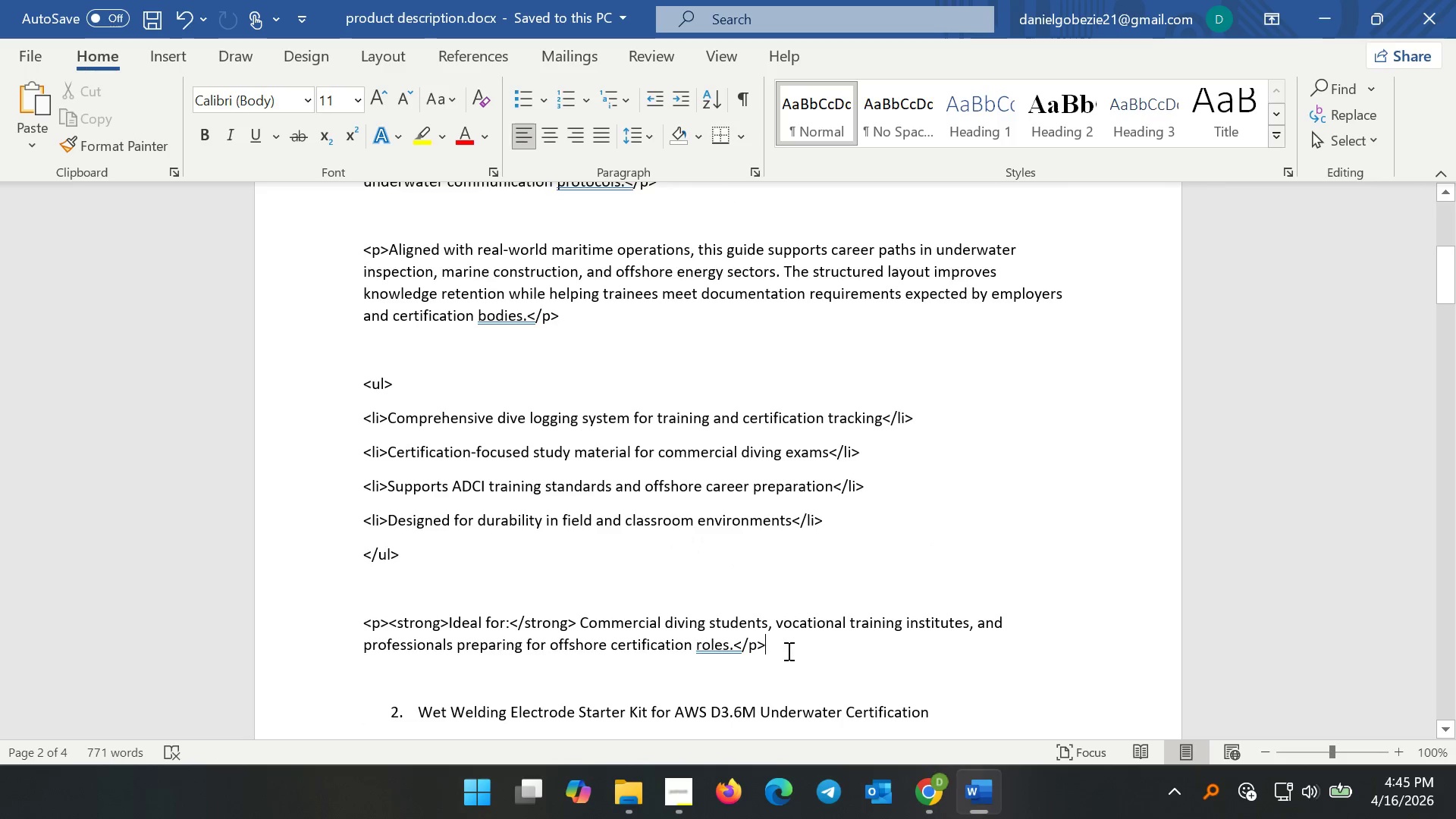 
scroll: coordinate [676, 525], scroll_direction: up, amount: 33.0
 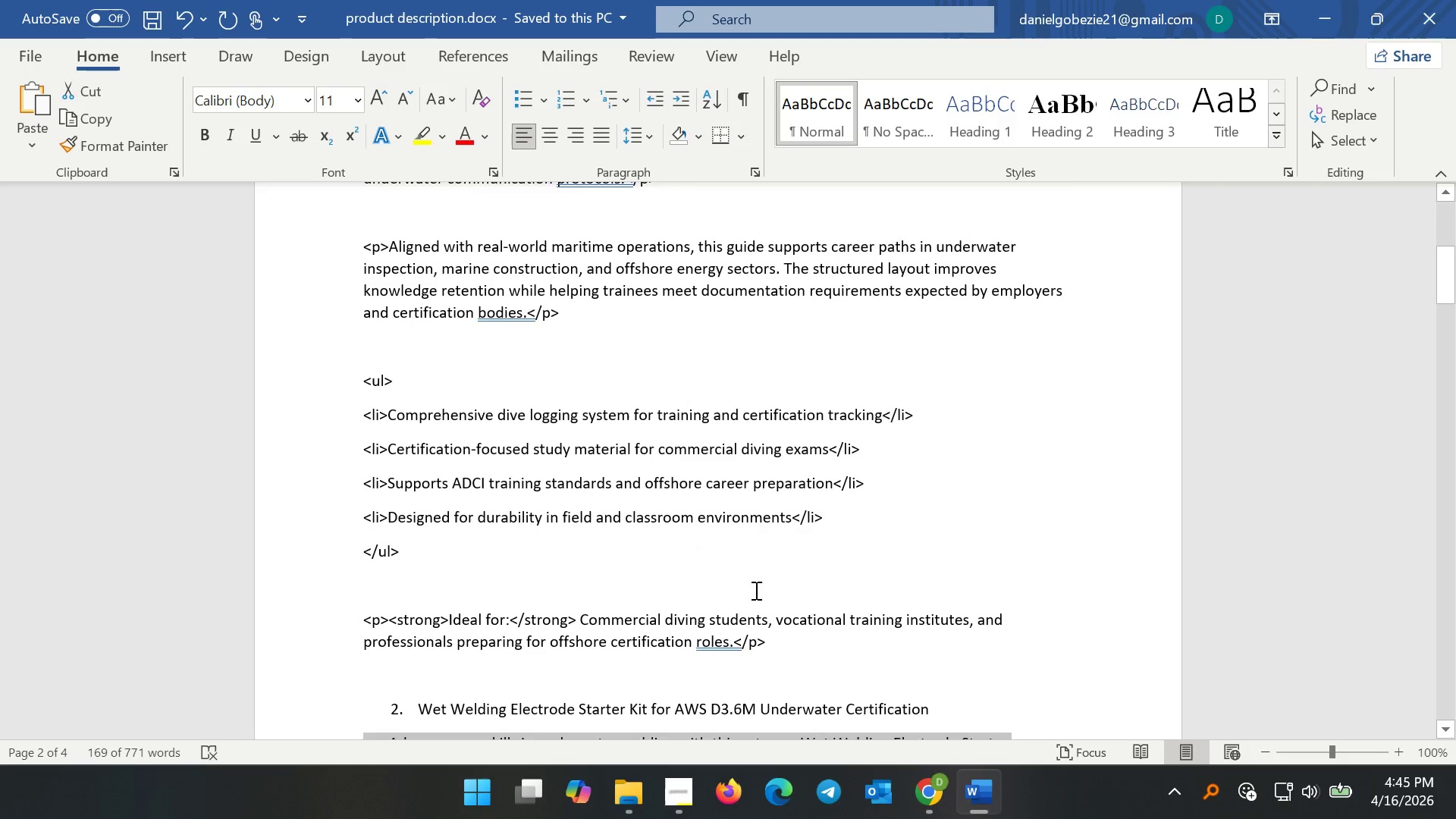 
left_click_drag(start_coordinate=[786, 648], to_coordinate=[358, 364])
 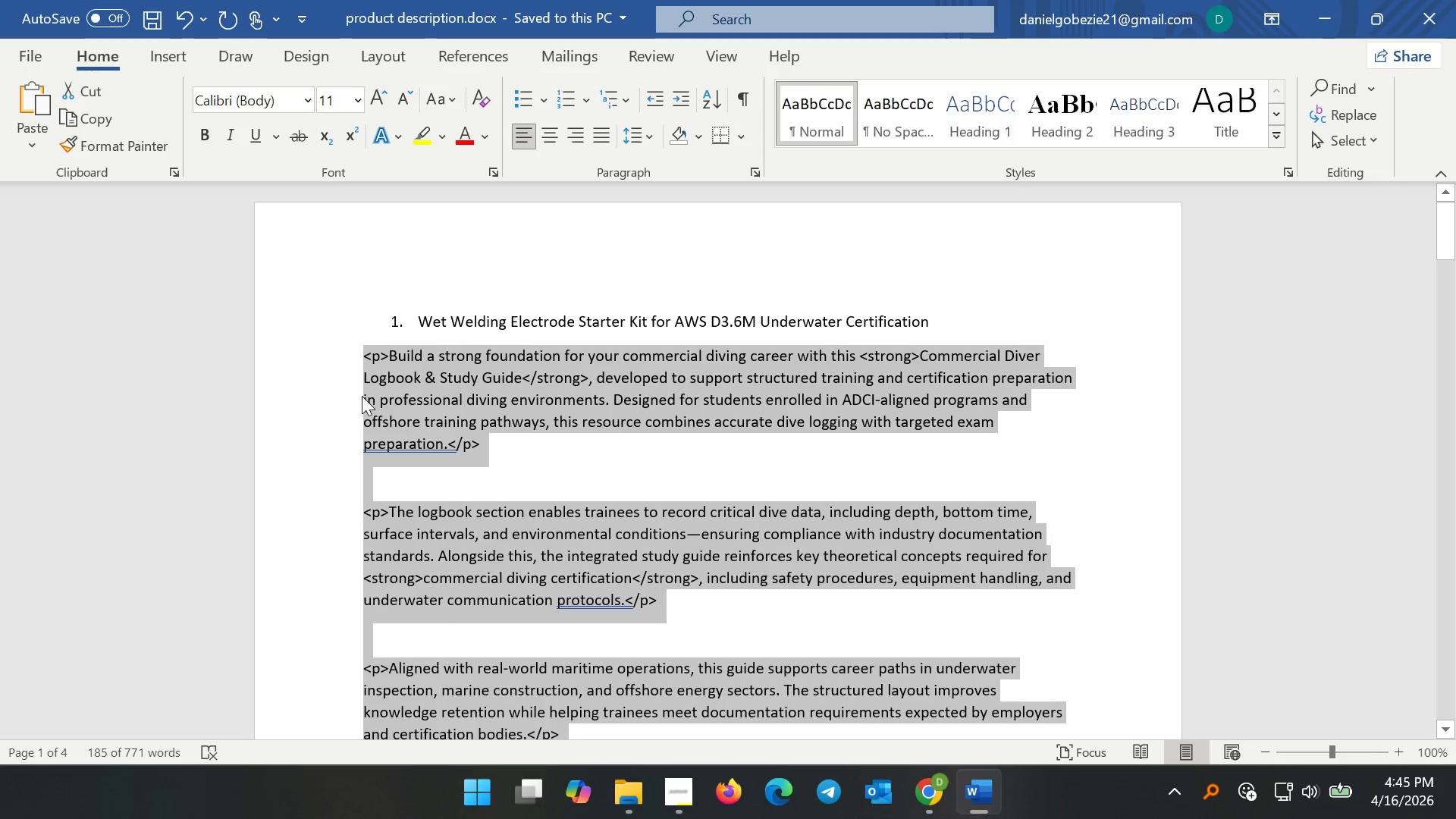 
key(Control+V)
 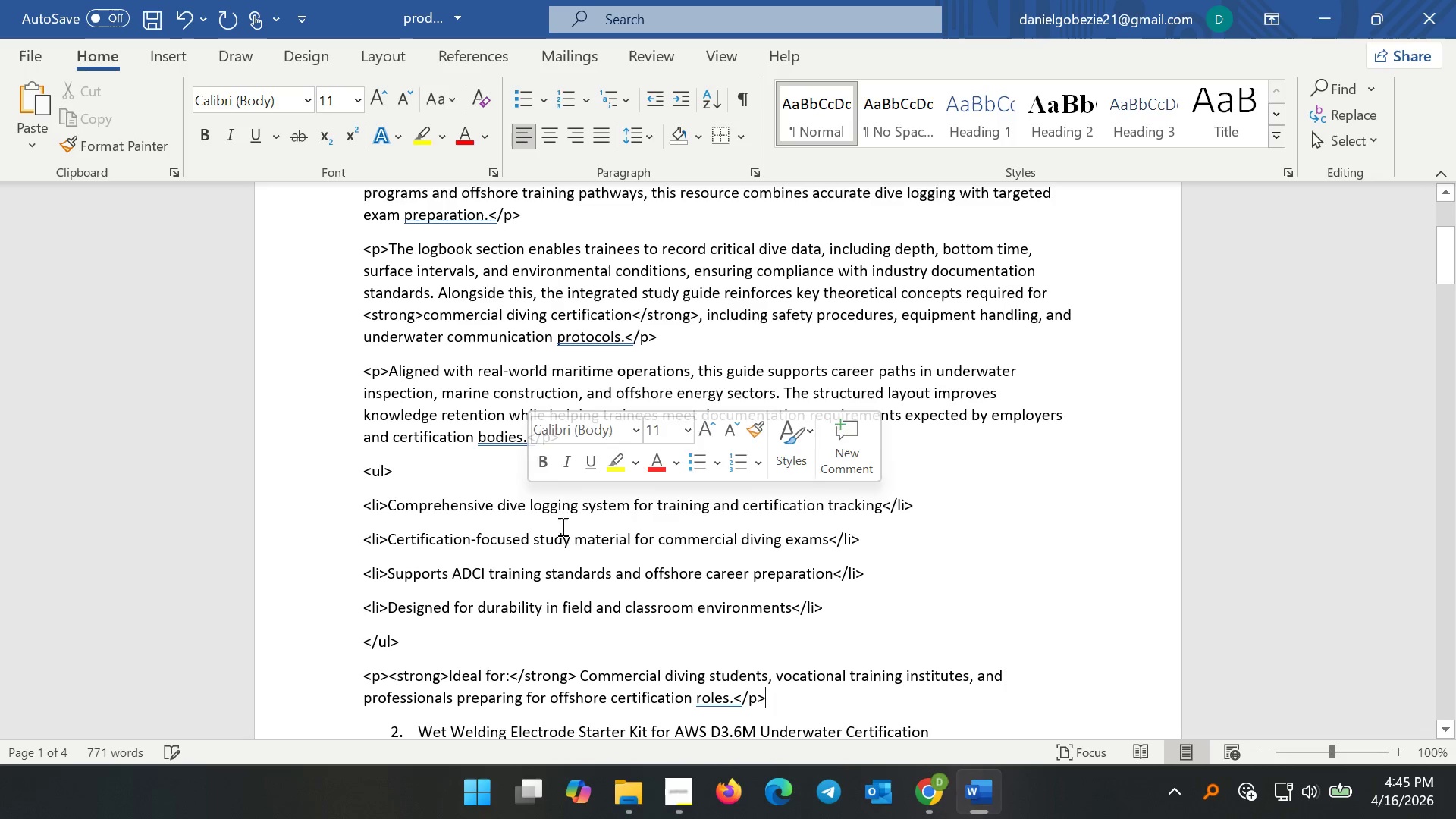 
scroll: coordinate [642, 592], scroll_direction: down, amount: 3.0
 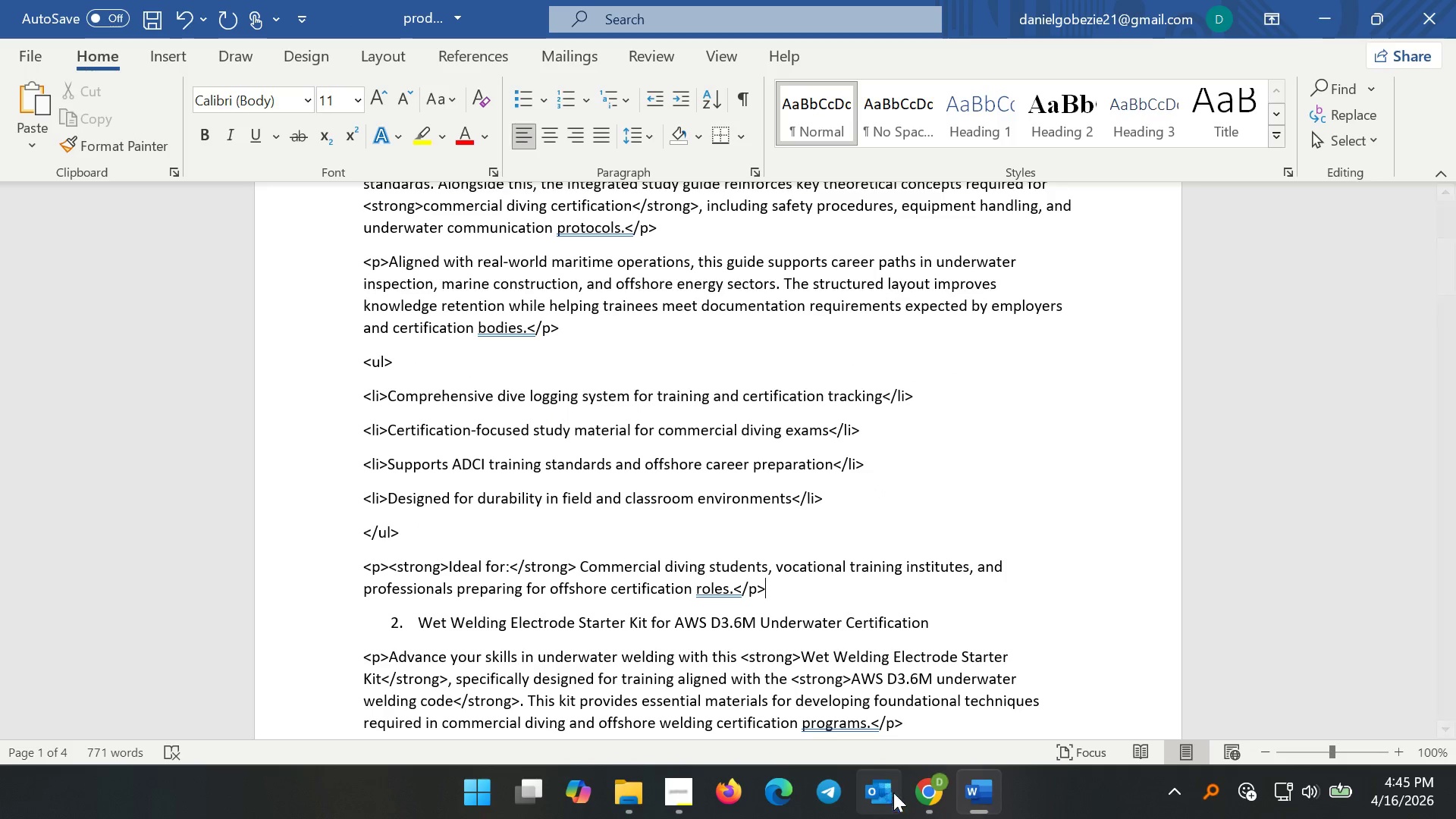 
left_click([919, 789])
 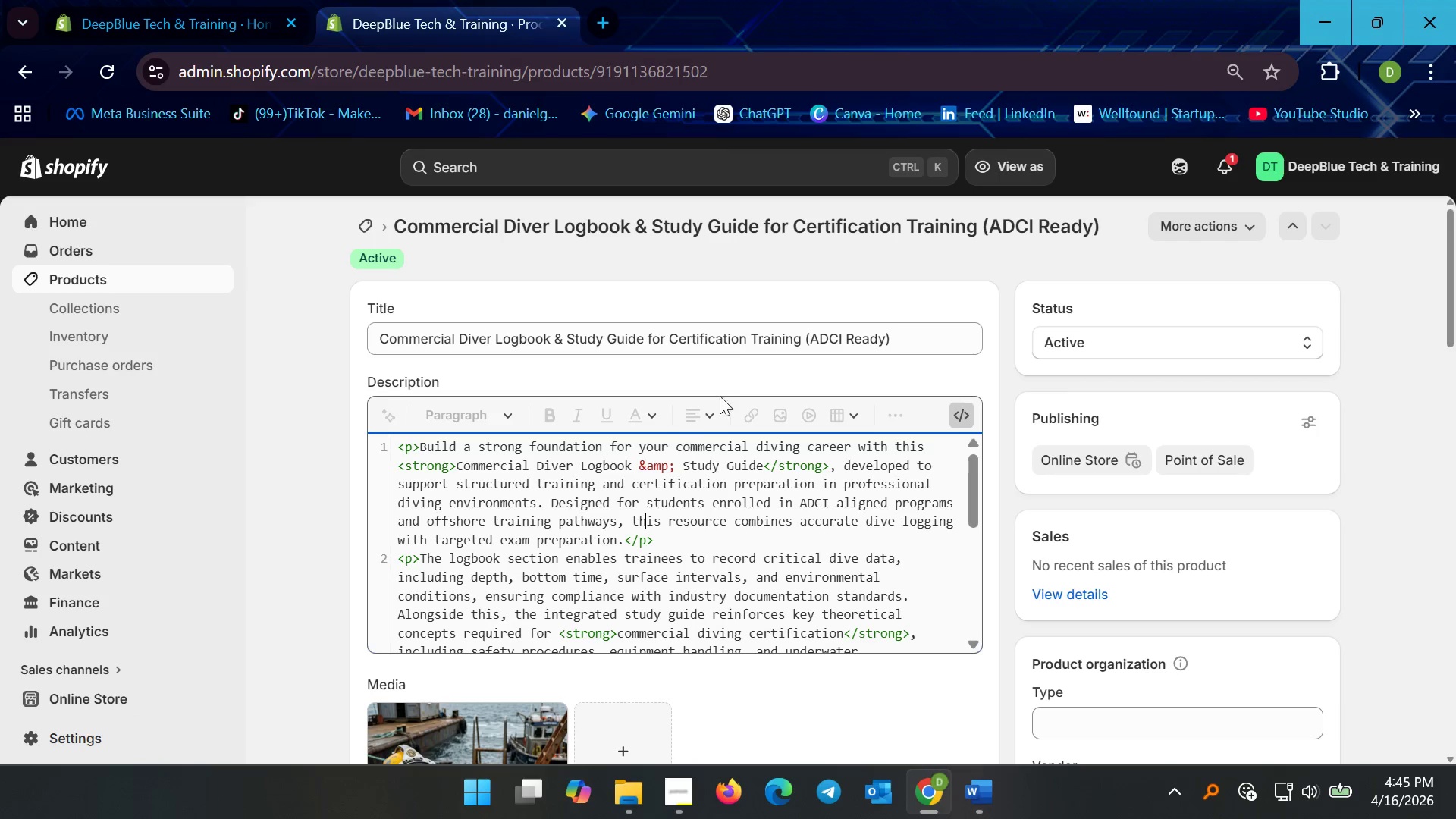 
left_click([732, 336])
 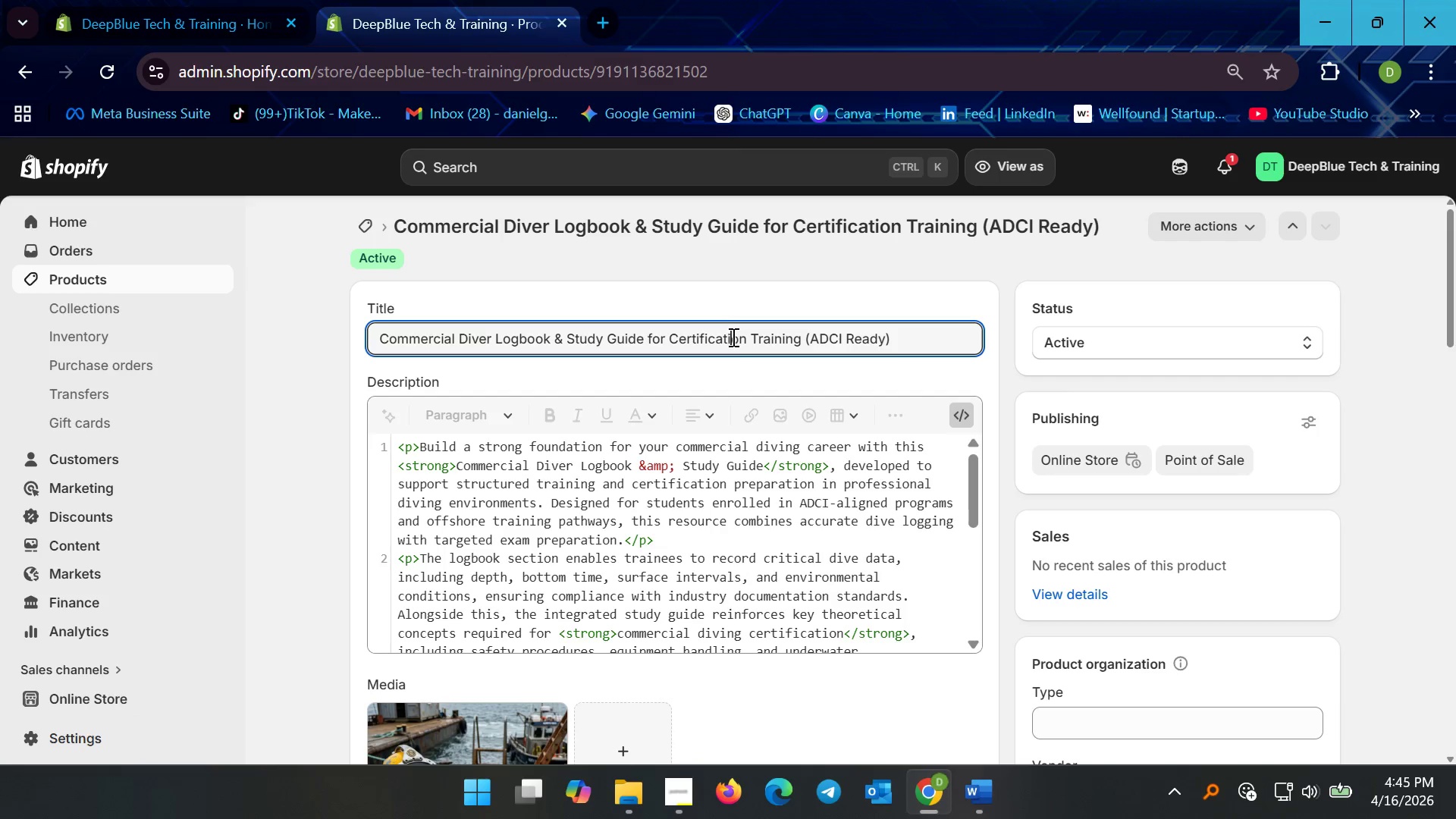 
key(Control+A)
 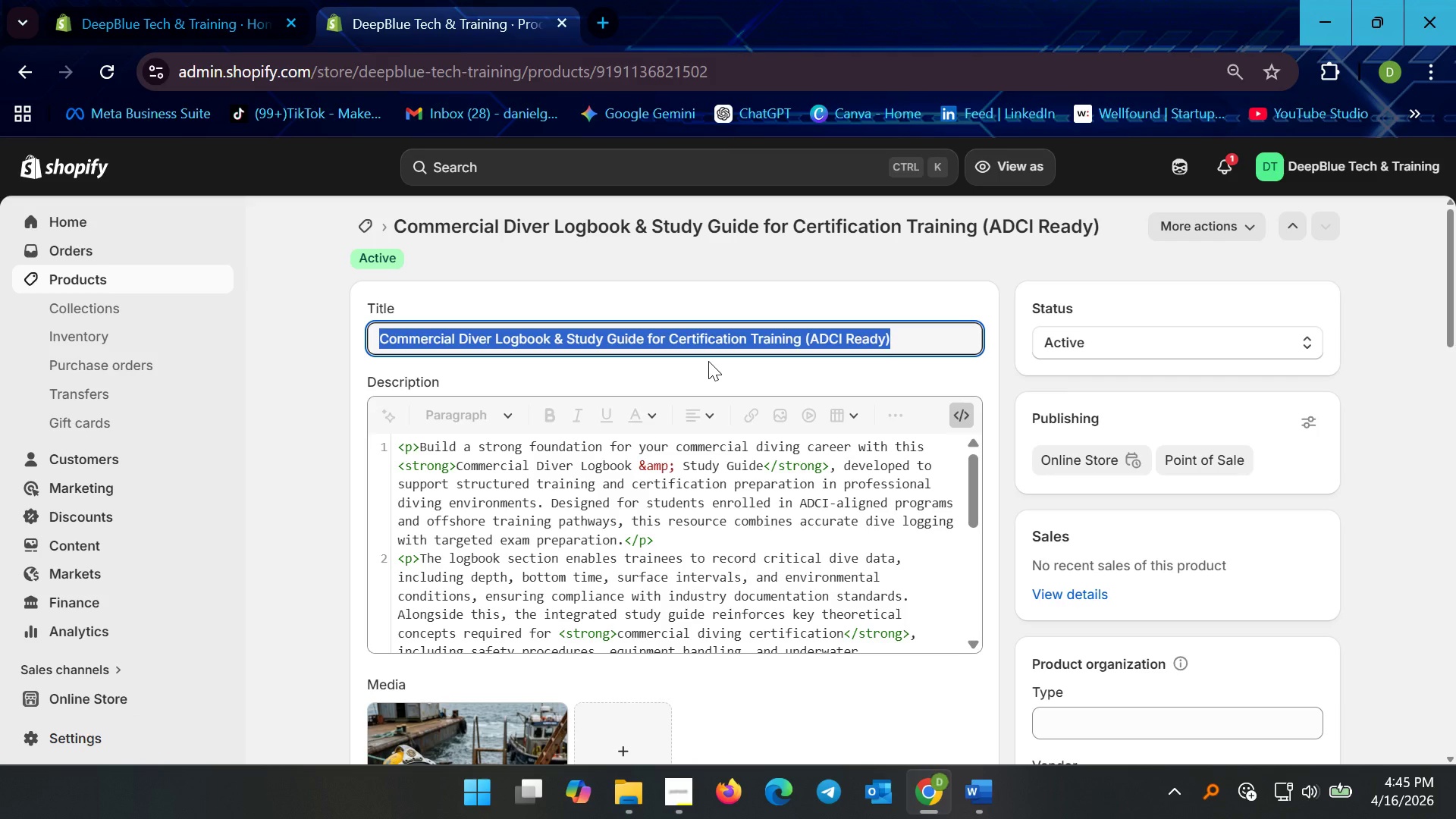 
key(Control+C)
 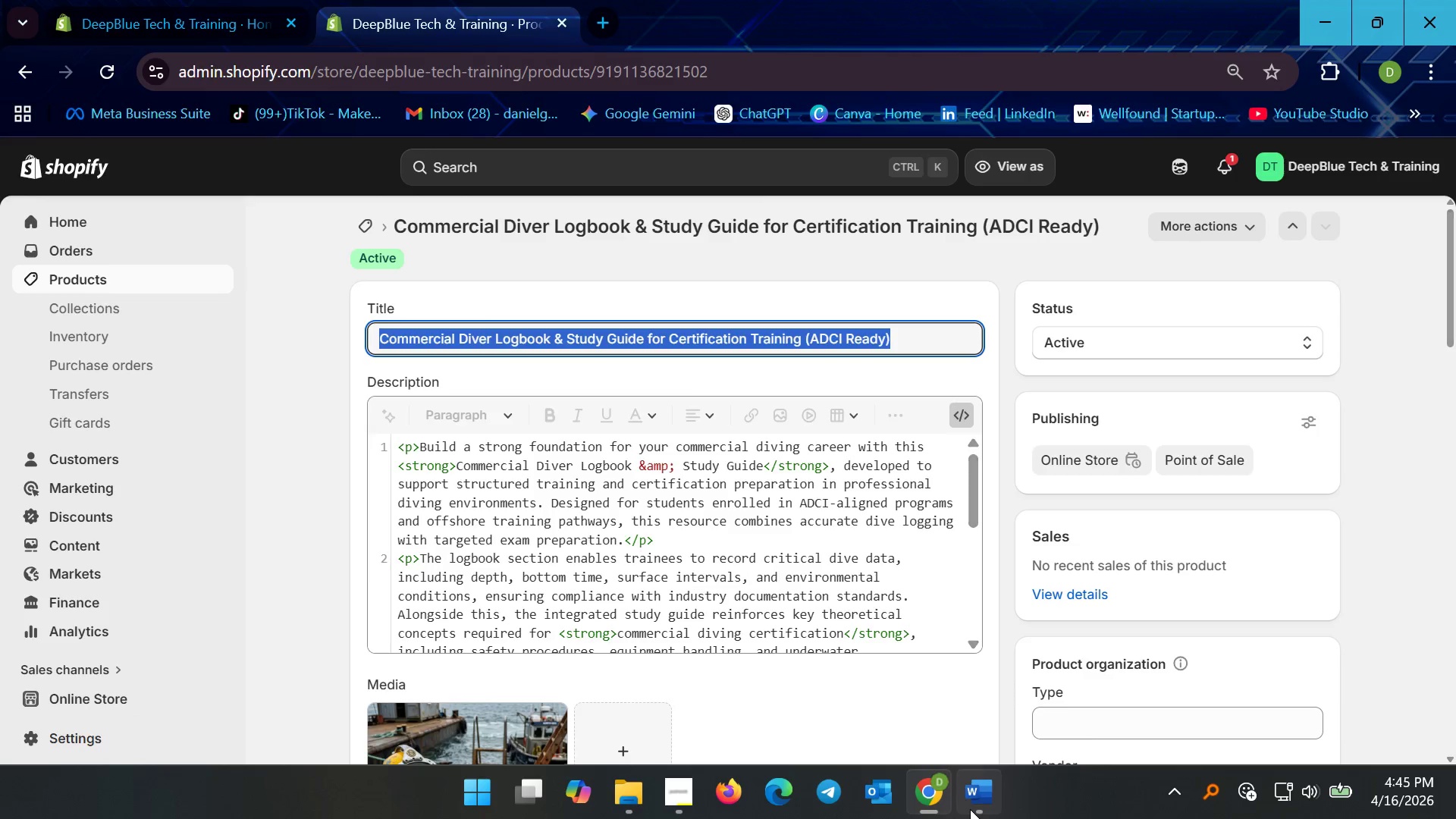 
scroll: coordinate [651, 353], scroll_direction: up, amount: 15.0
 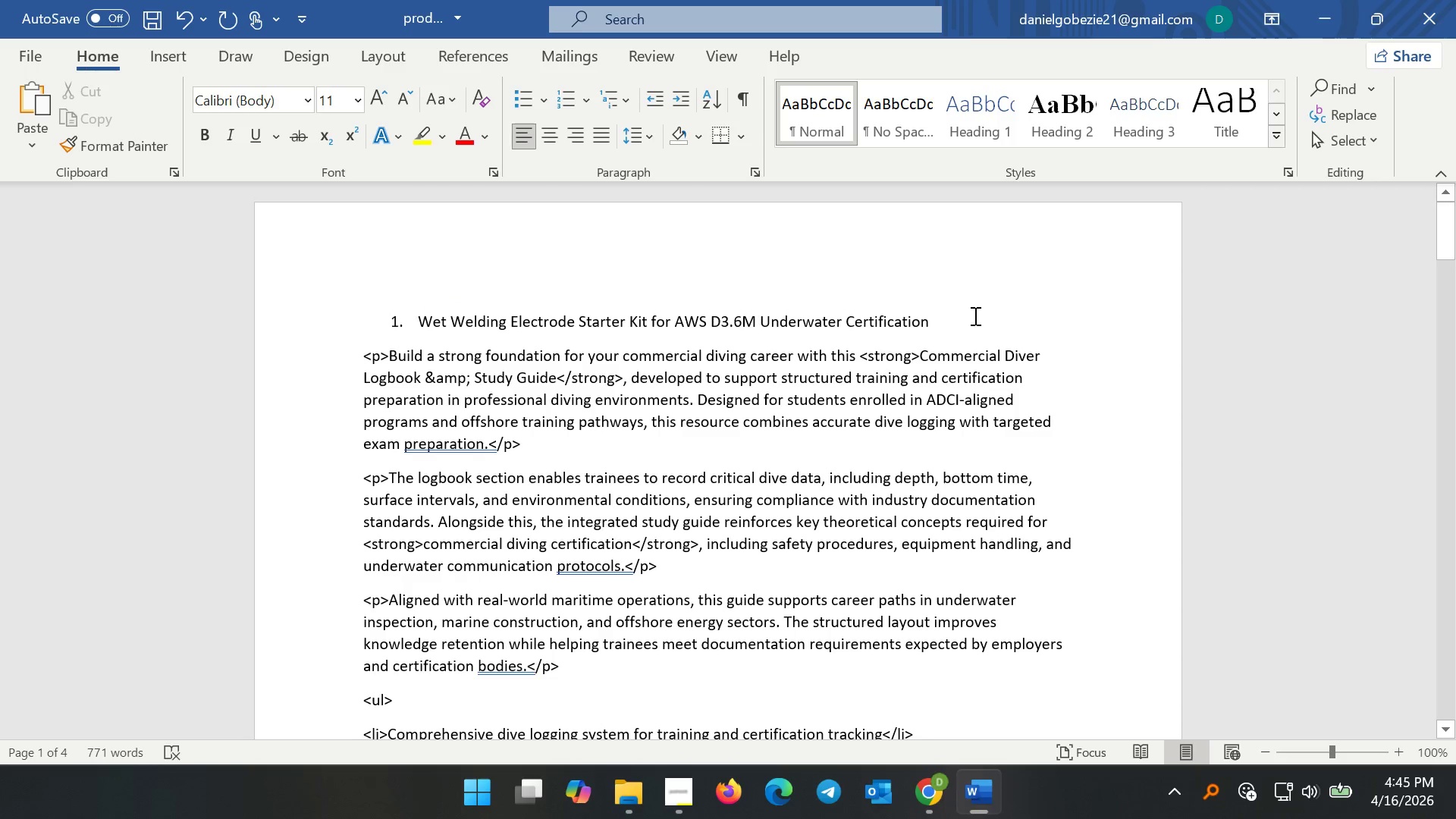 
left_click_drag(start_coordinate=[974, 315], to_coordinate=[425, 324])
 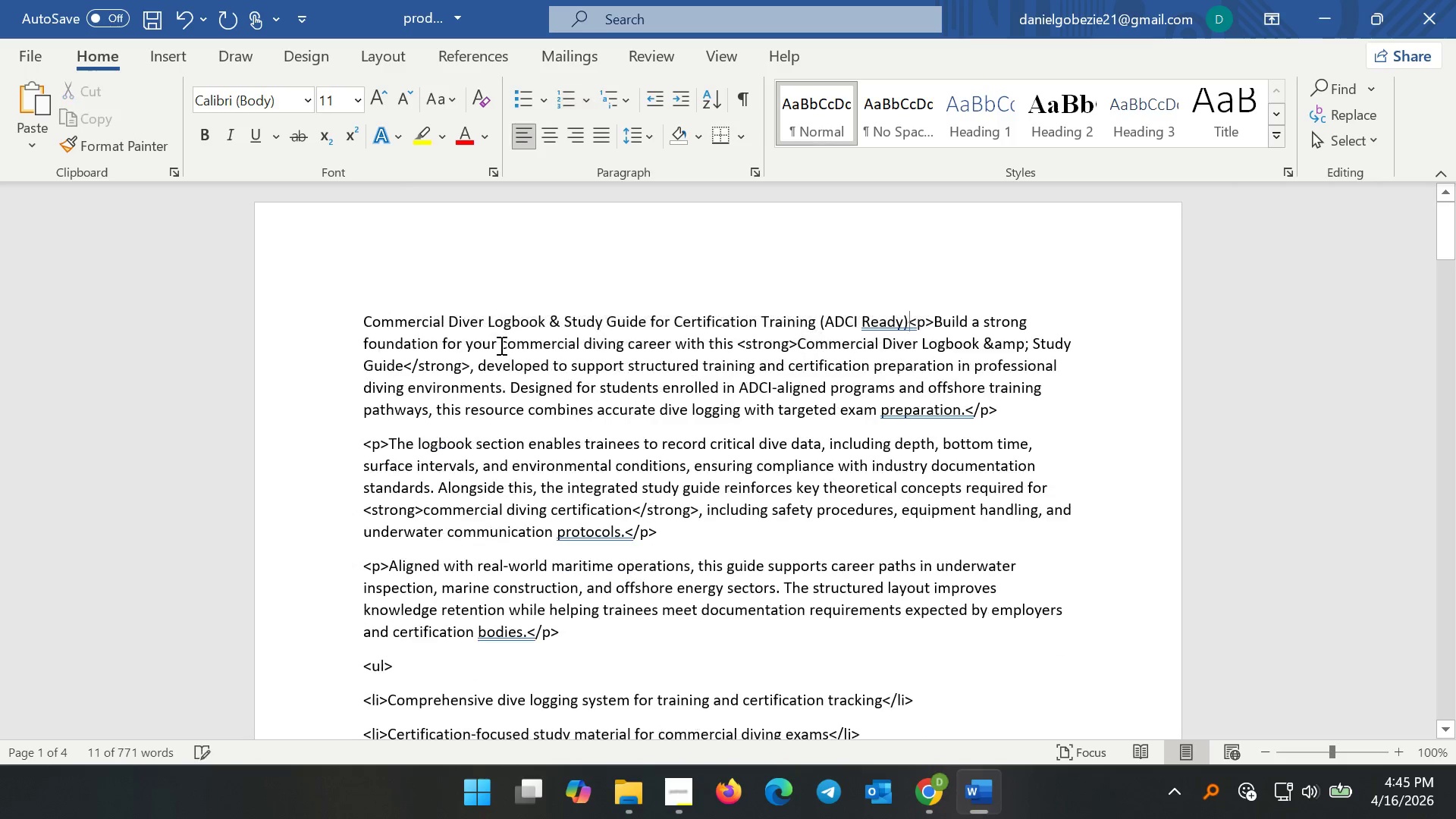 
key(Control+V)
 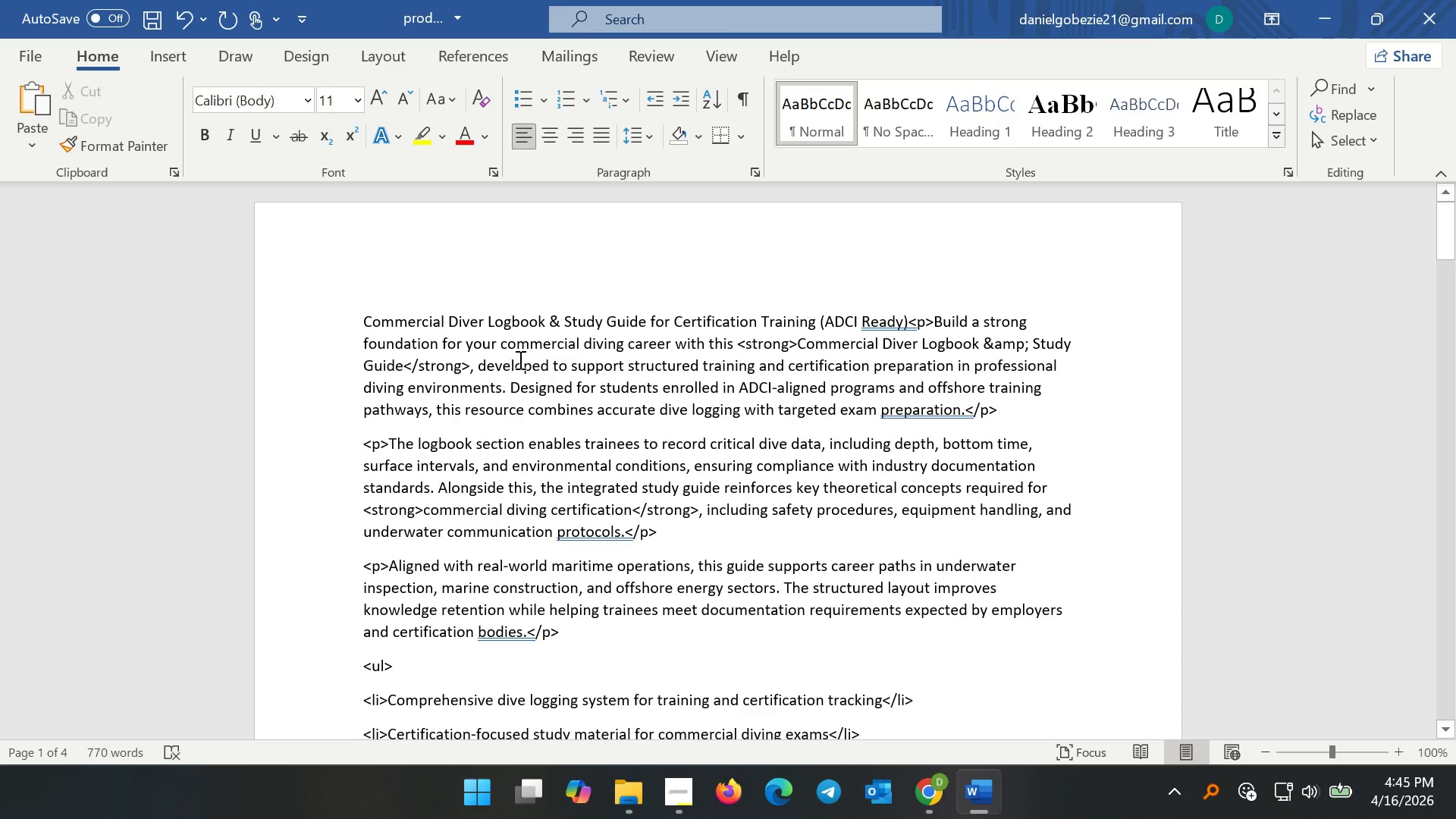 
hold_key(key=ControlLeft, duration=0.83)
 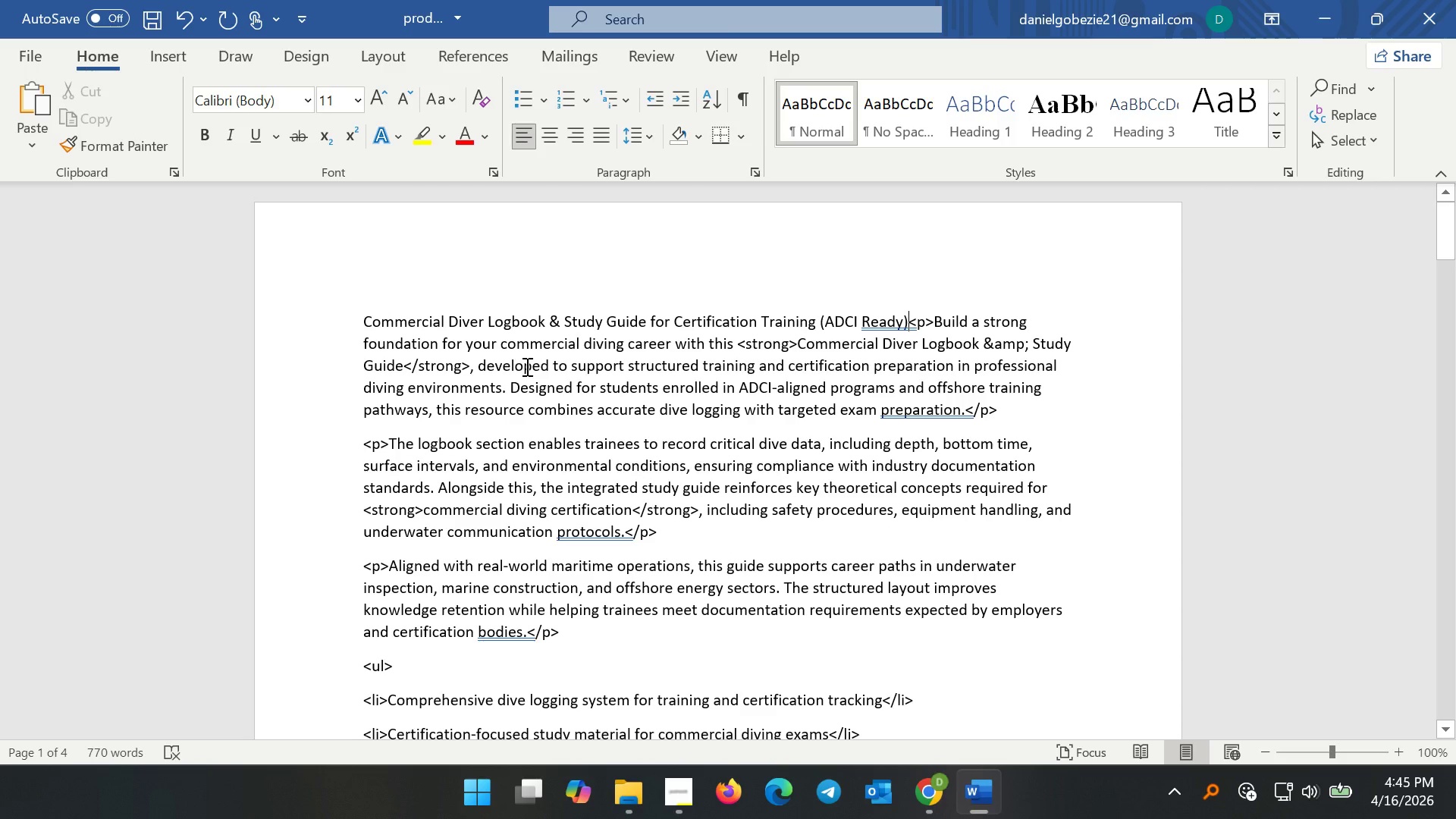 
key(Enter)
 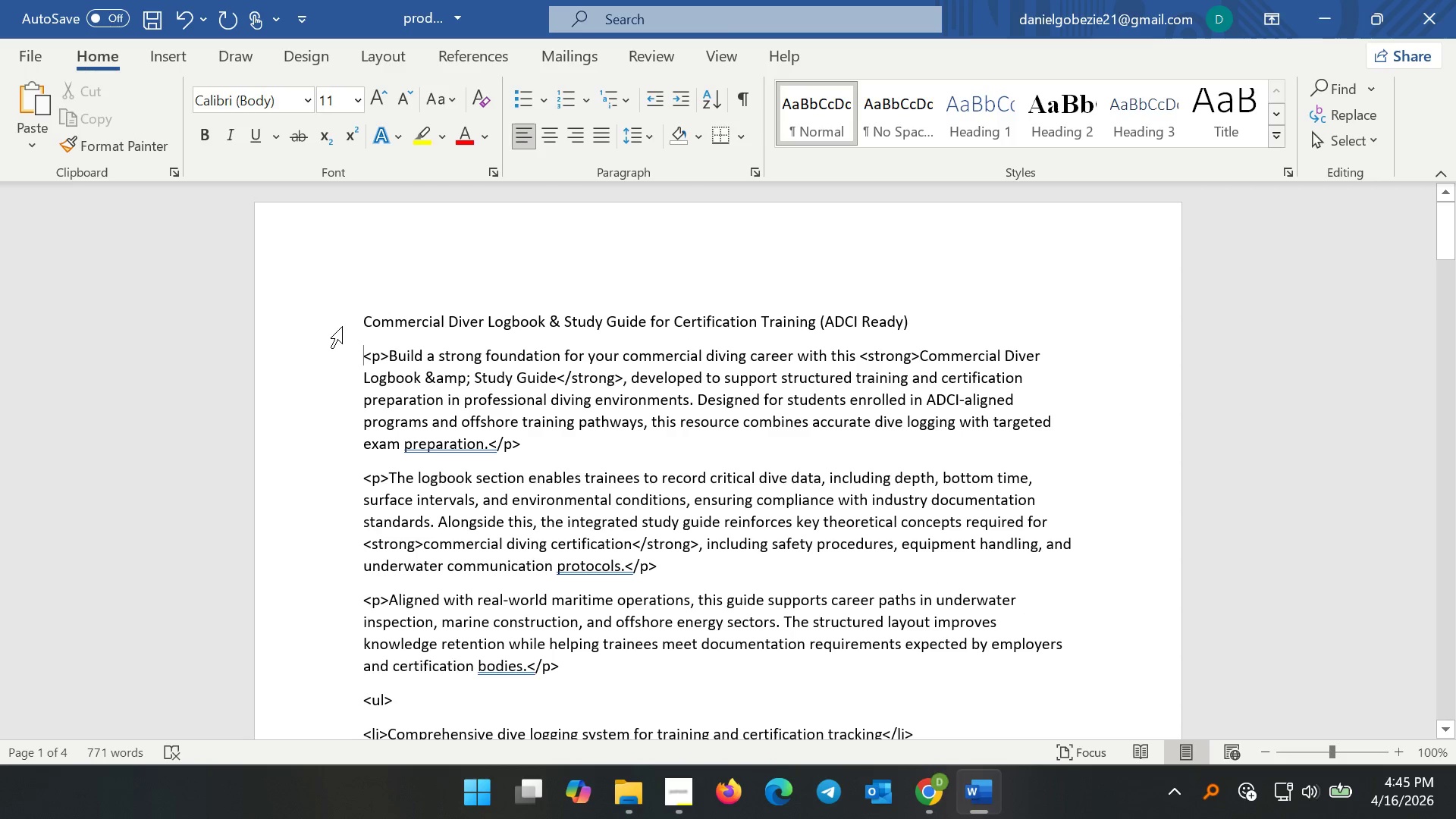 
left_click([365, 322])
 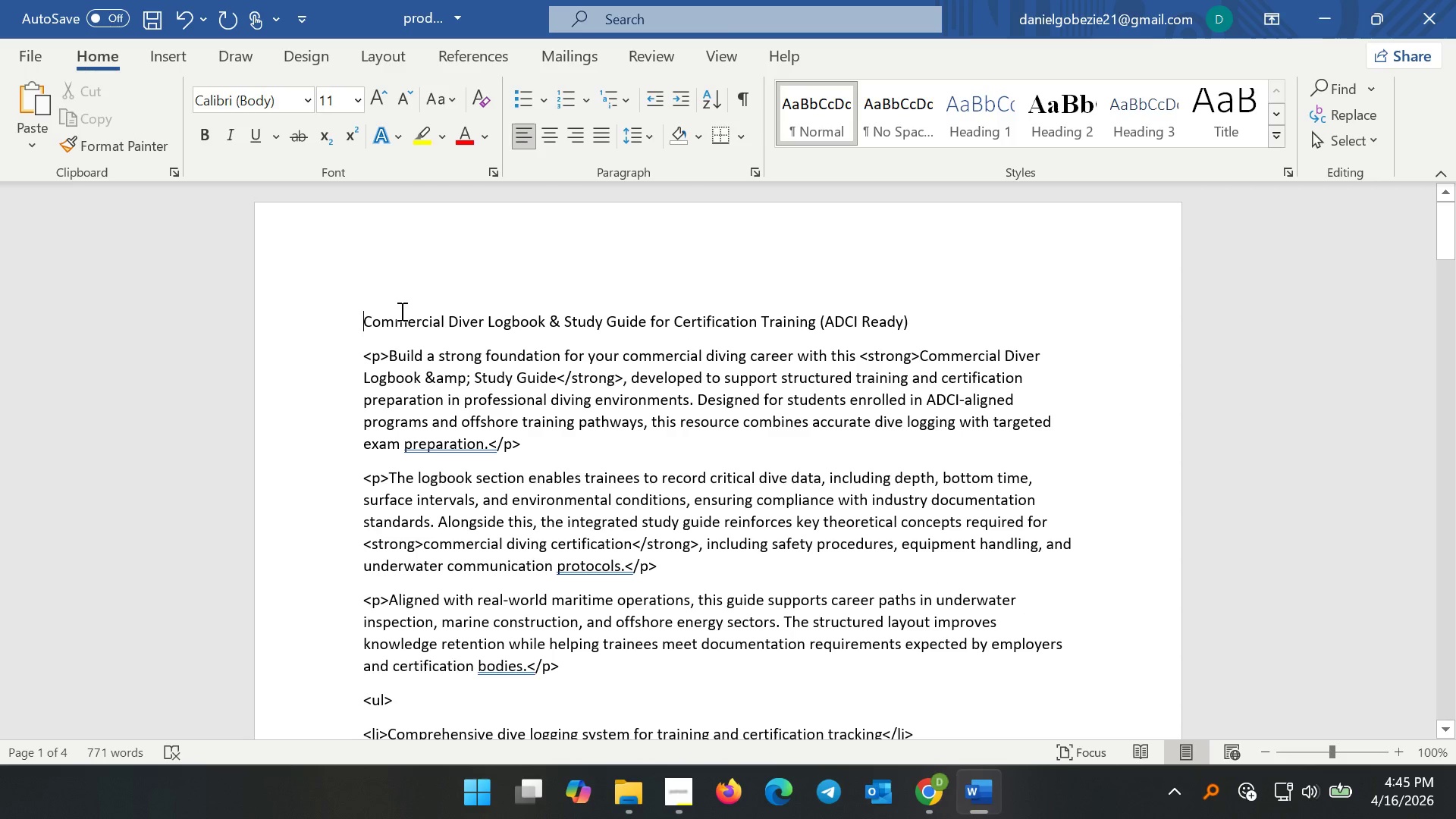 
key(1)
 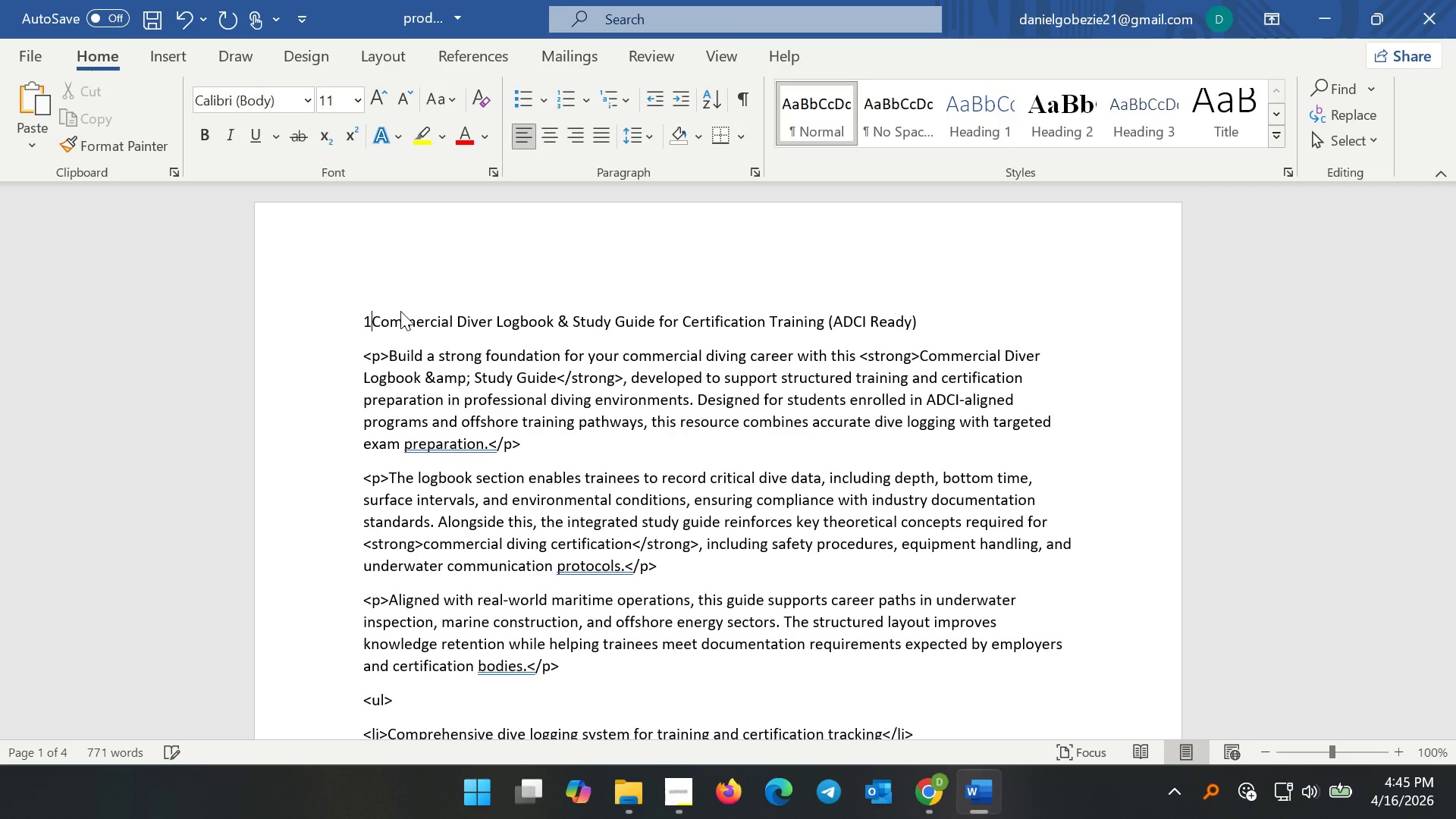 
key(Period)
 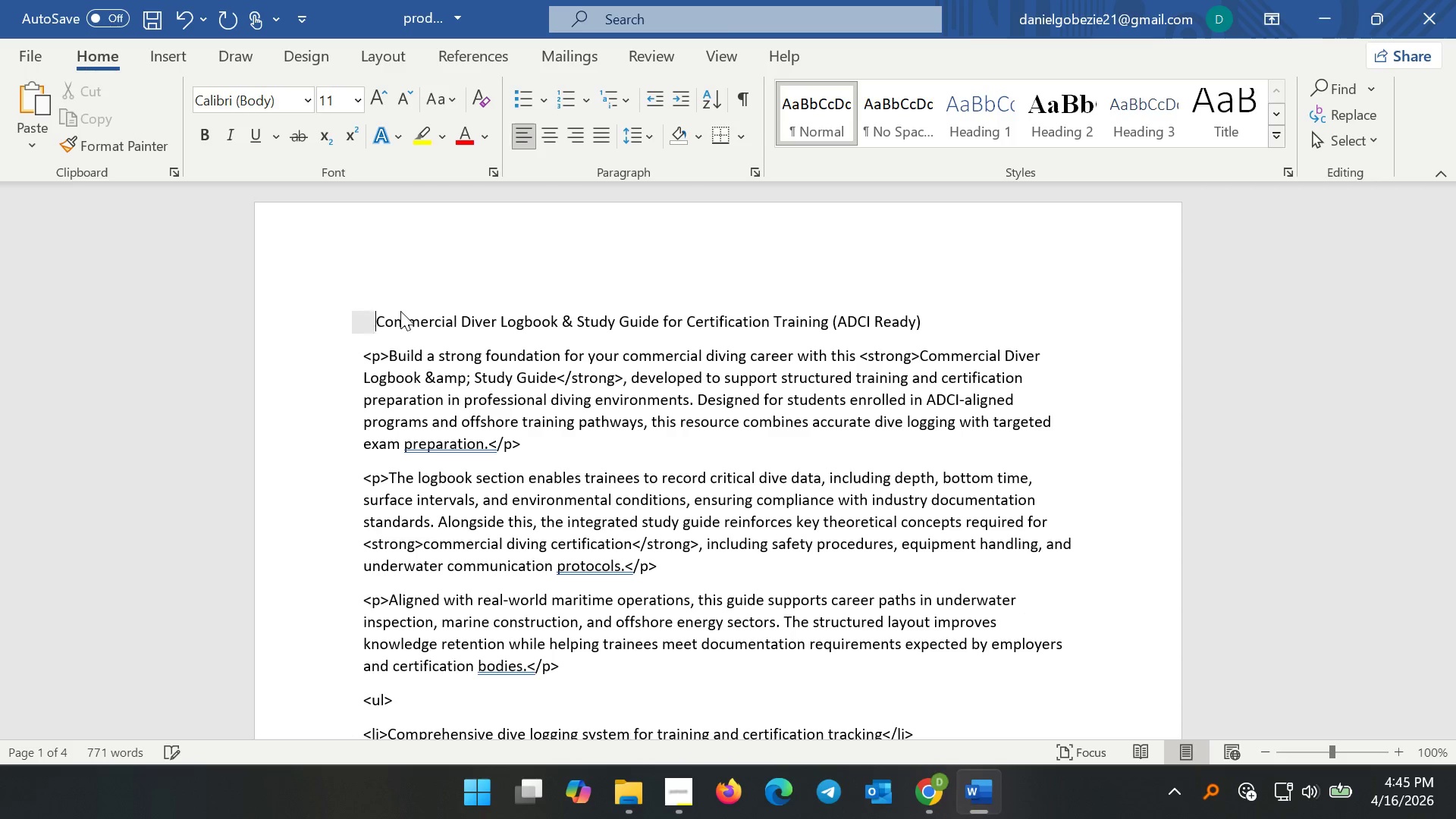 
key(Space)
 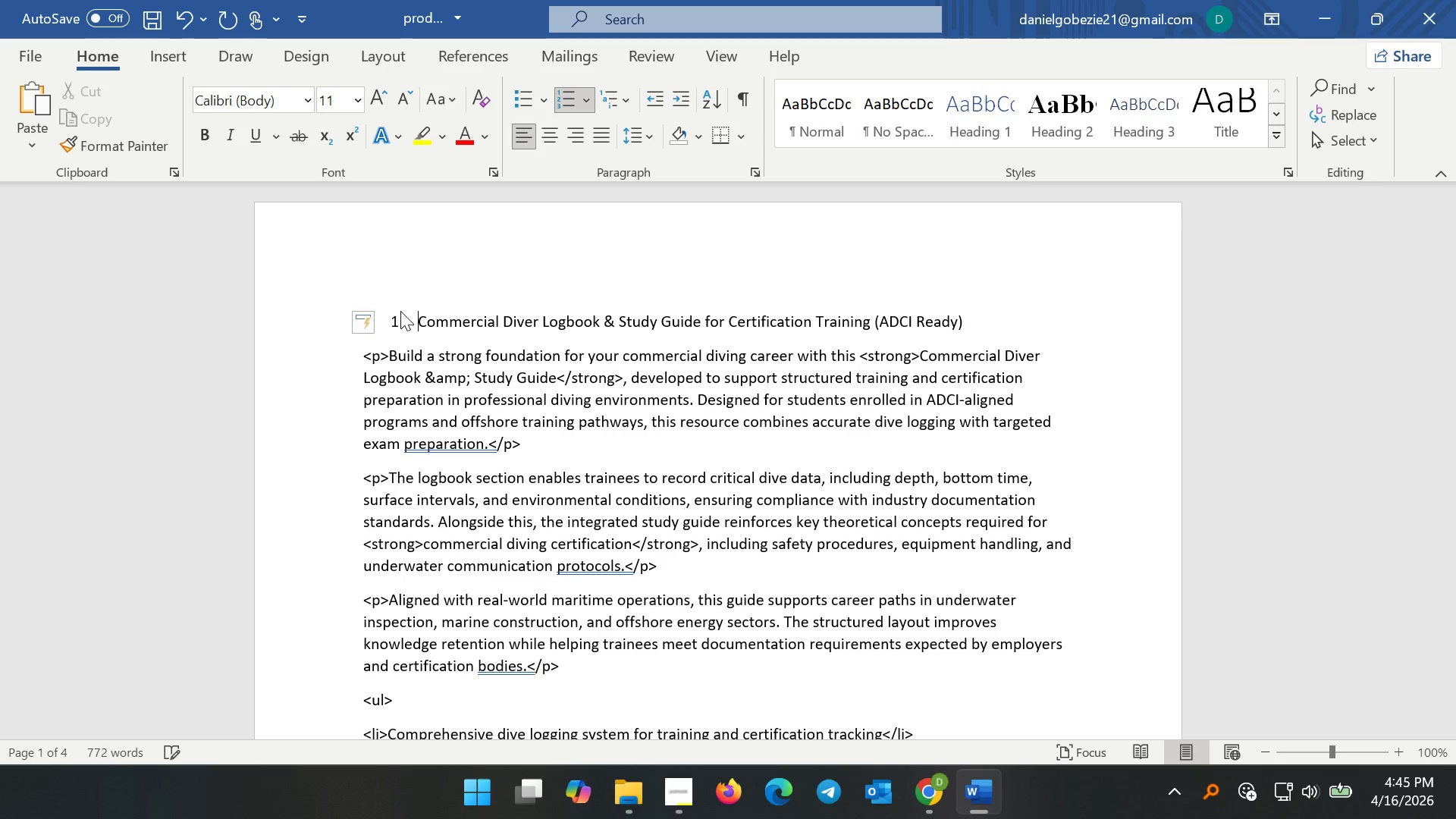 
key(Control+S)
 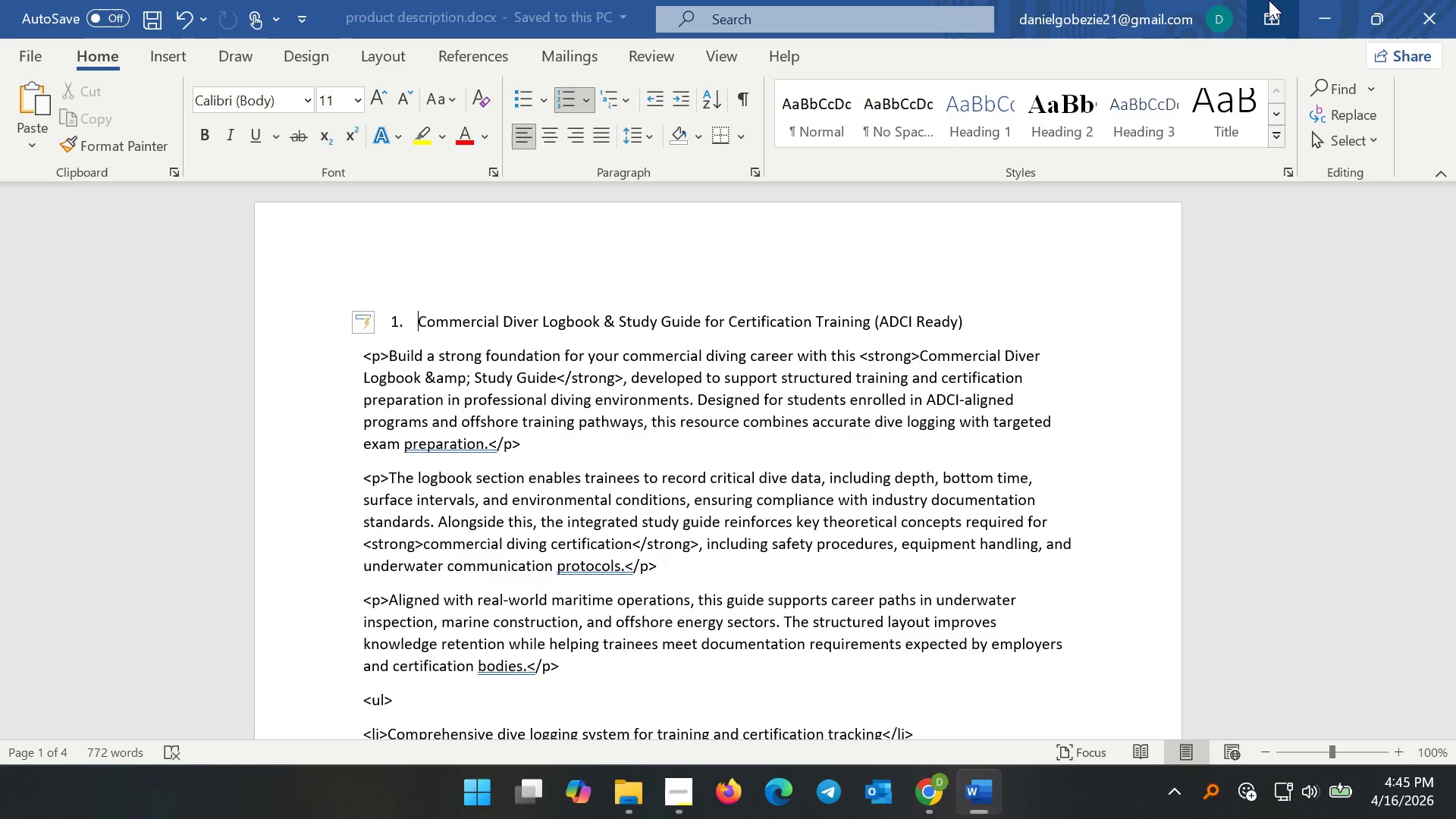 
left_click([1310, 20])
 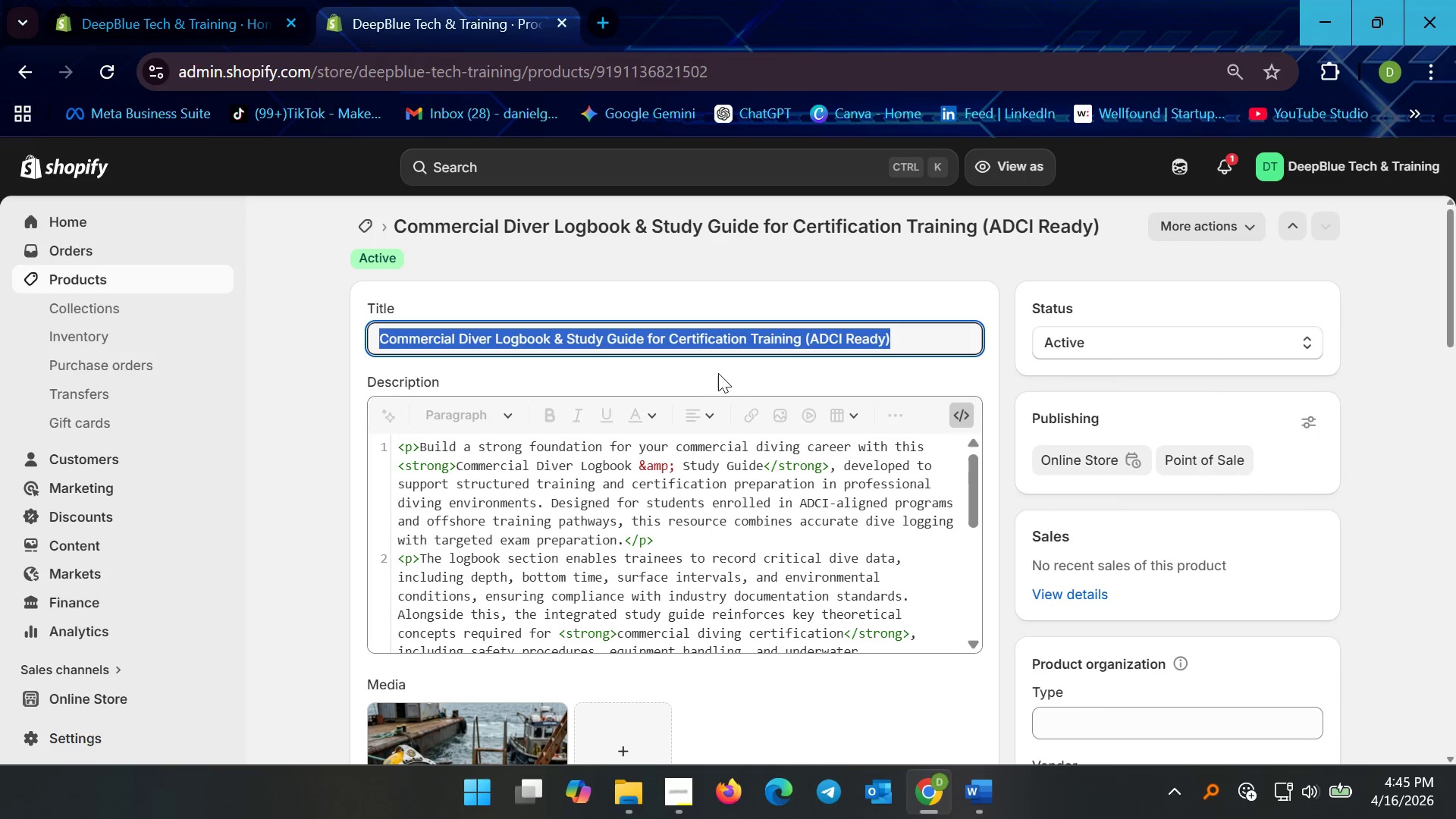 
left_click([654, 491])
 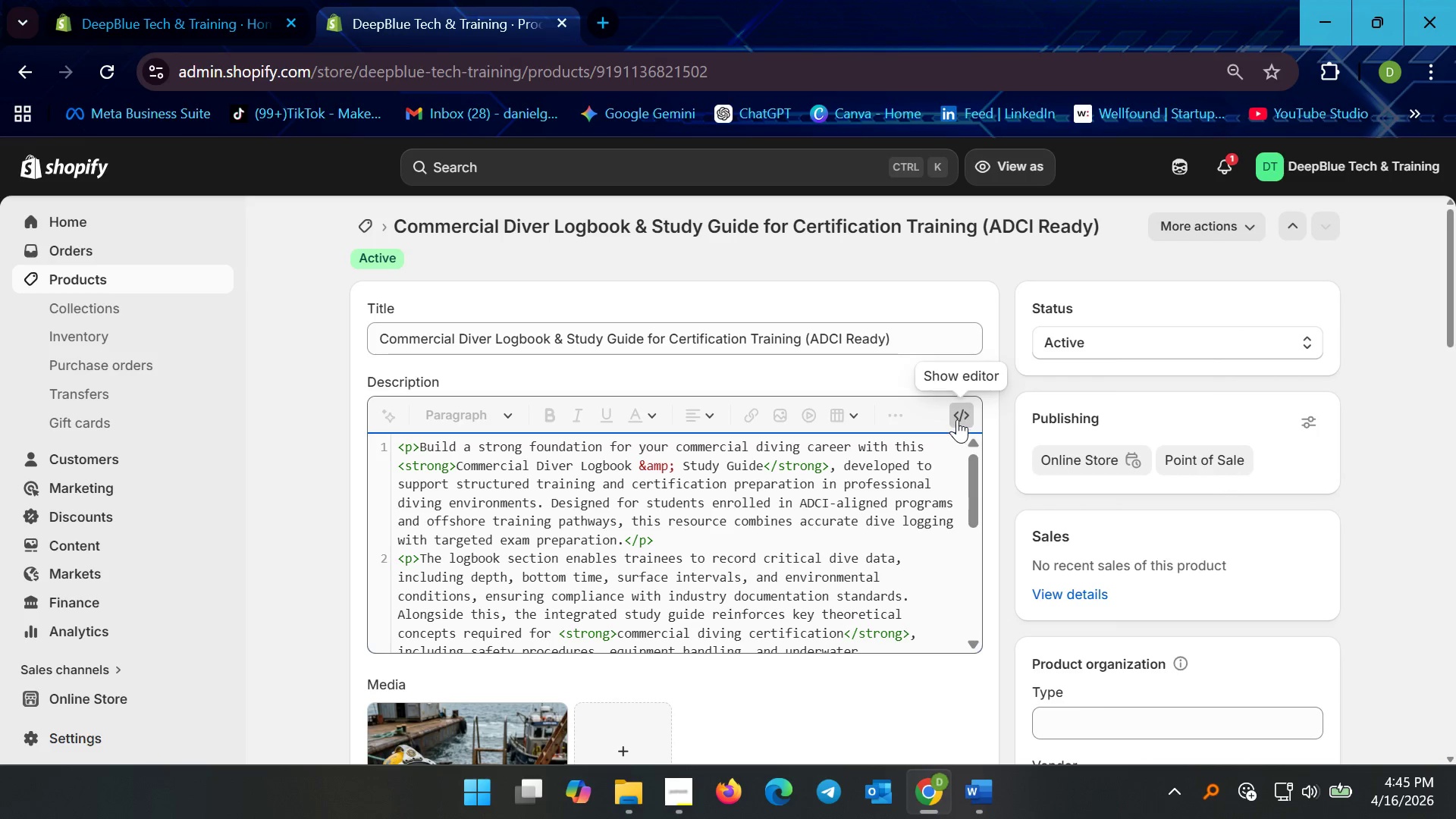 
left_click([957, 419])
 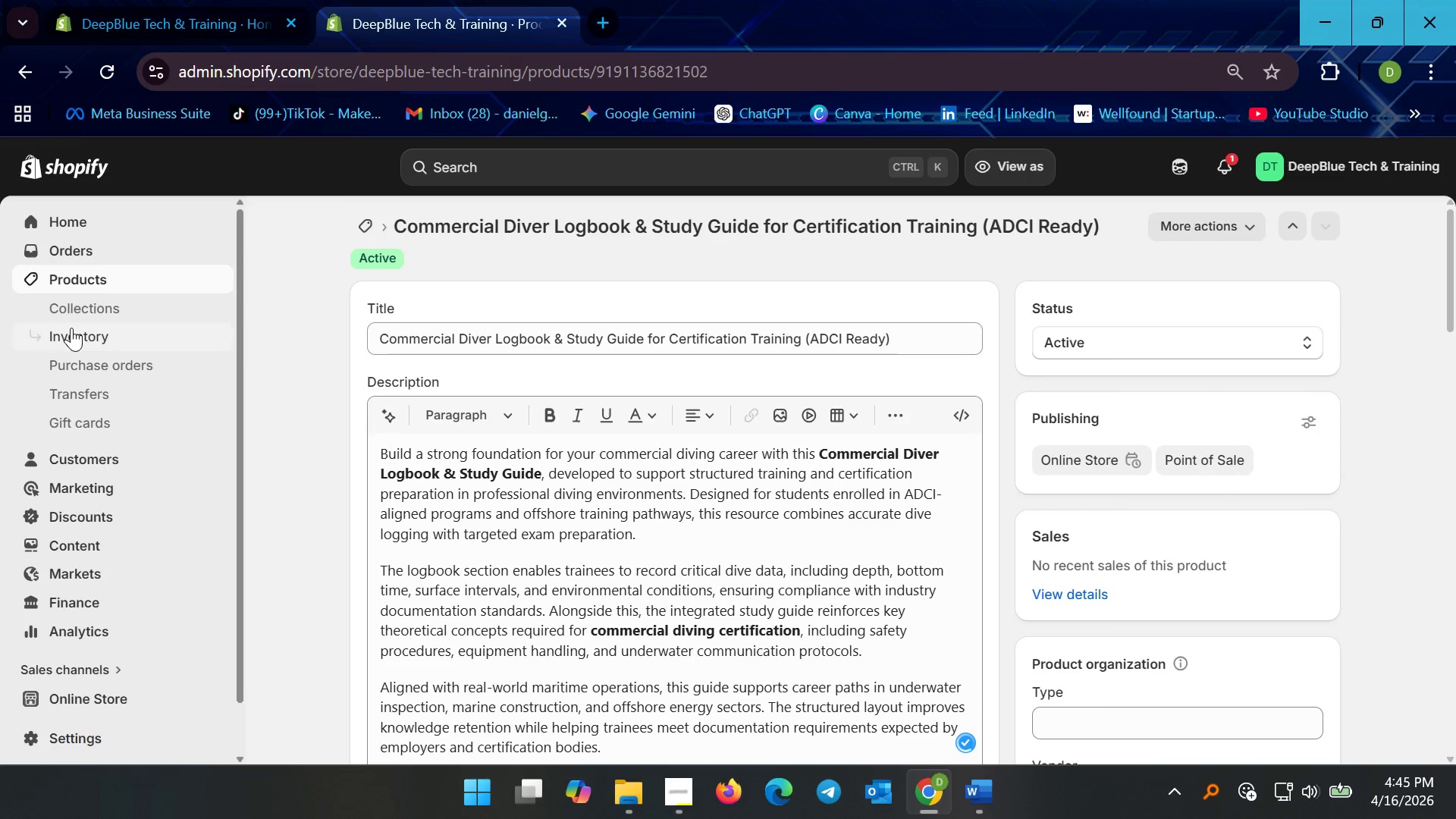 
left_click([108, 284])
 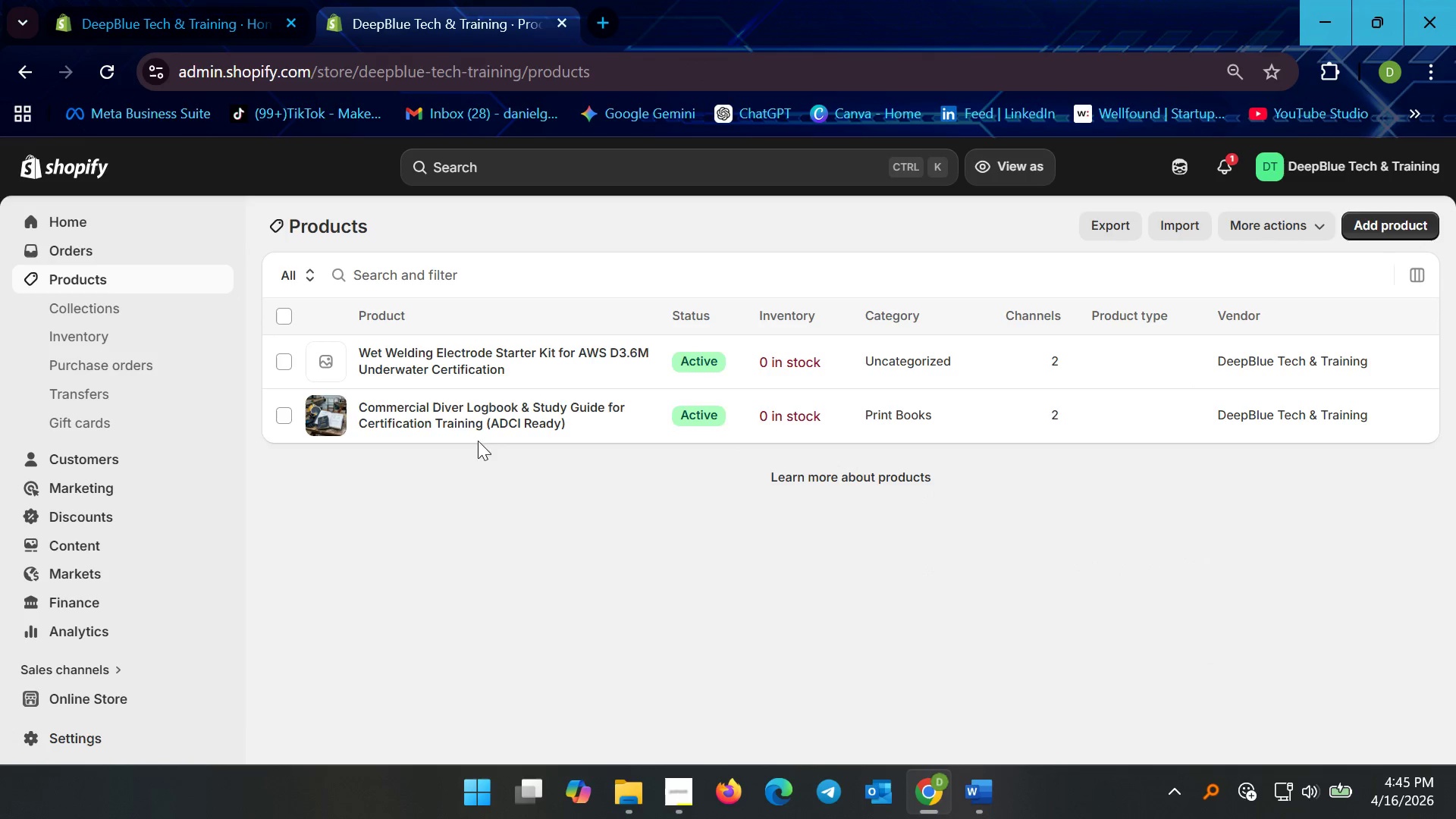 
left_click([446, 362])
 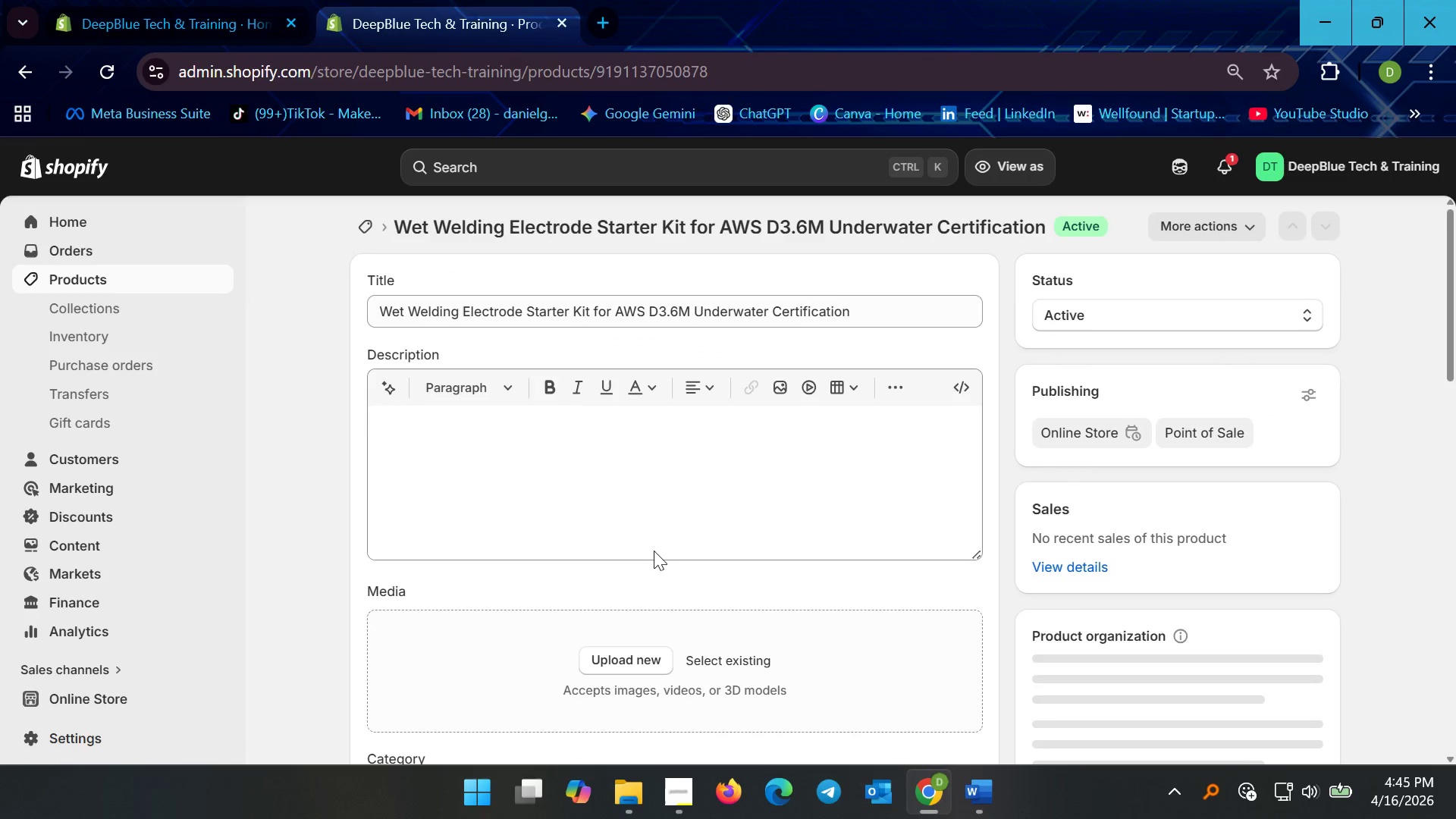 
scroll: coordinate [701, 551], scroll_direction: down, amount: 5.0
 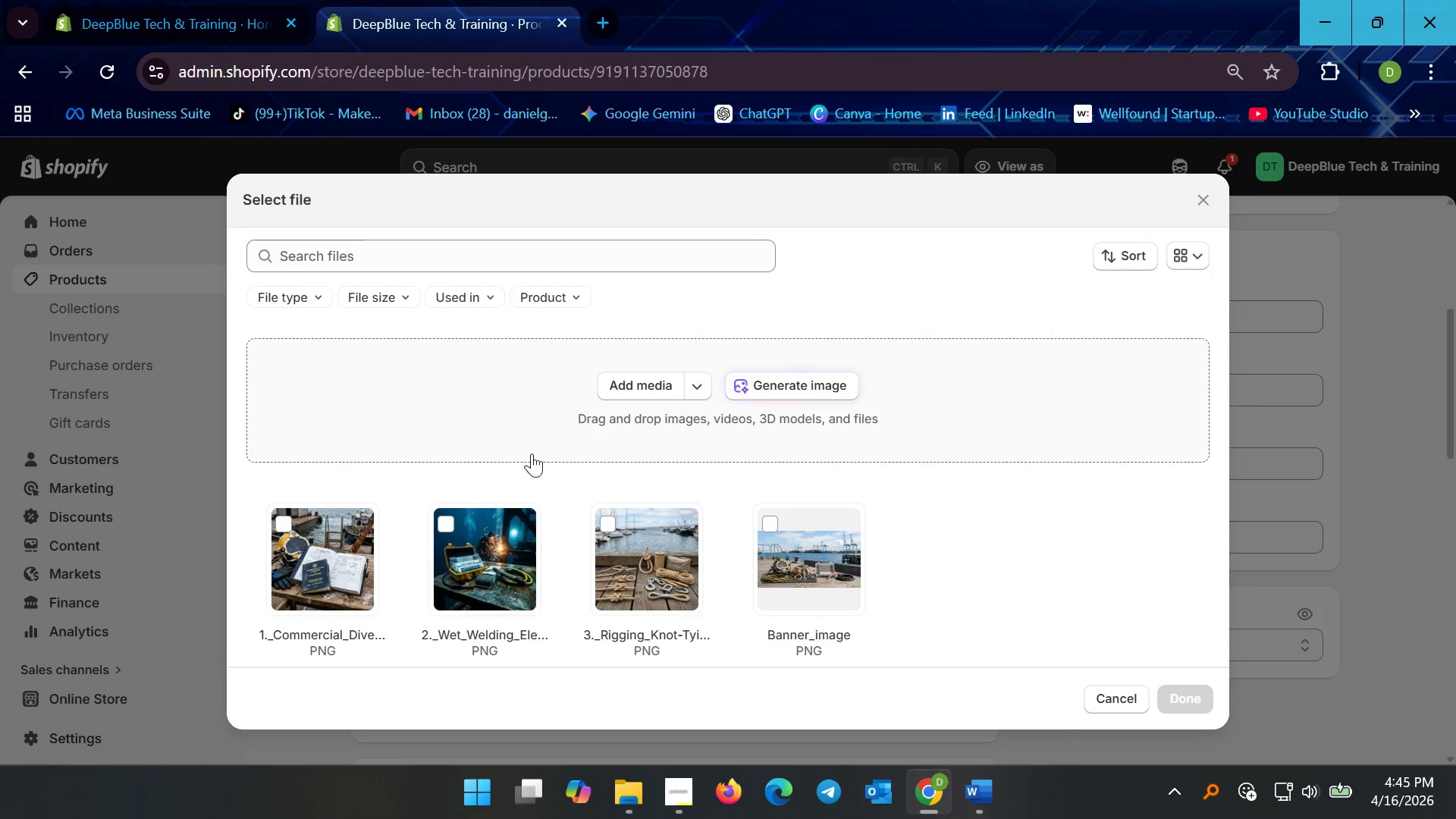 
left_click([479, 559])
 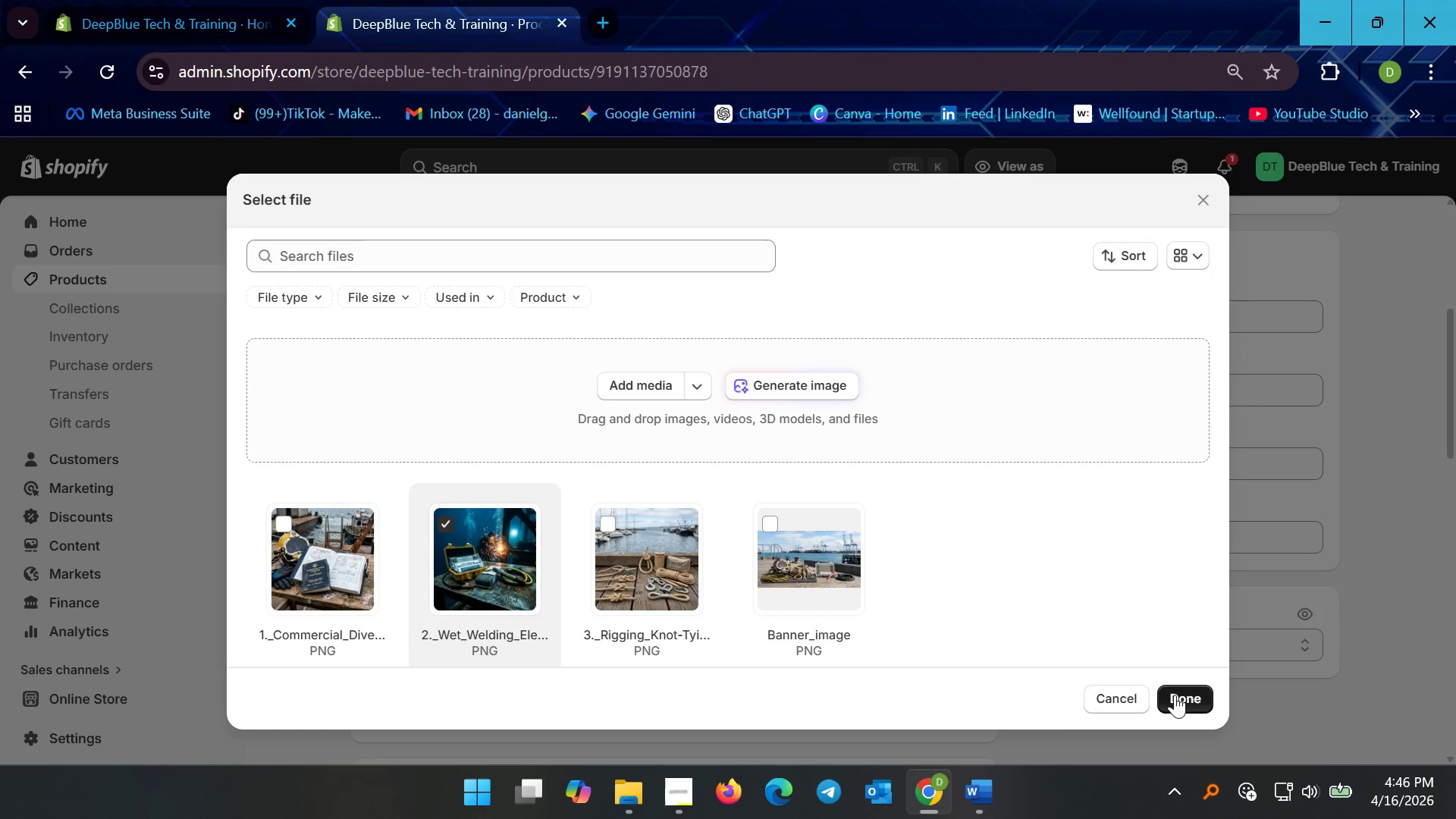 
left_click([1173, 695])
 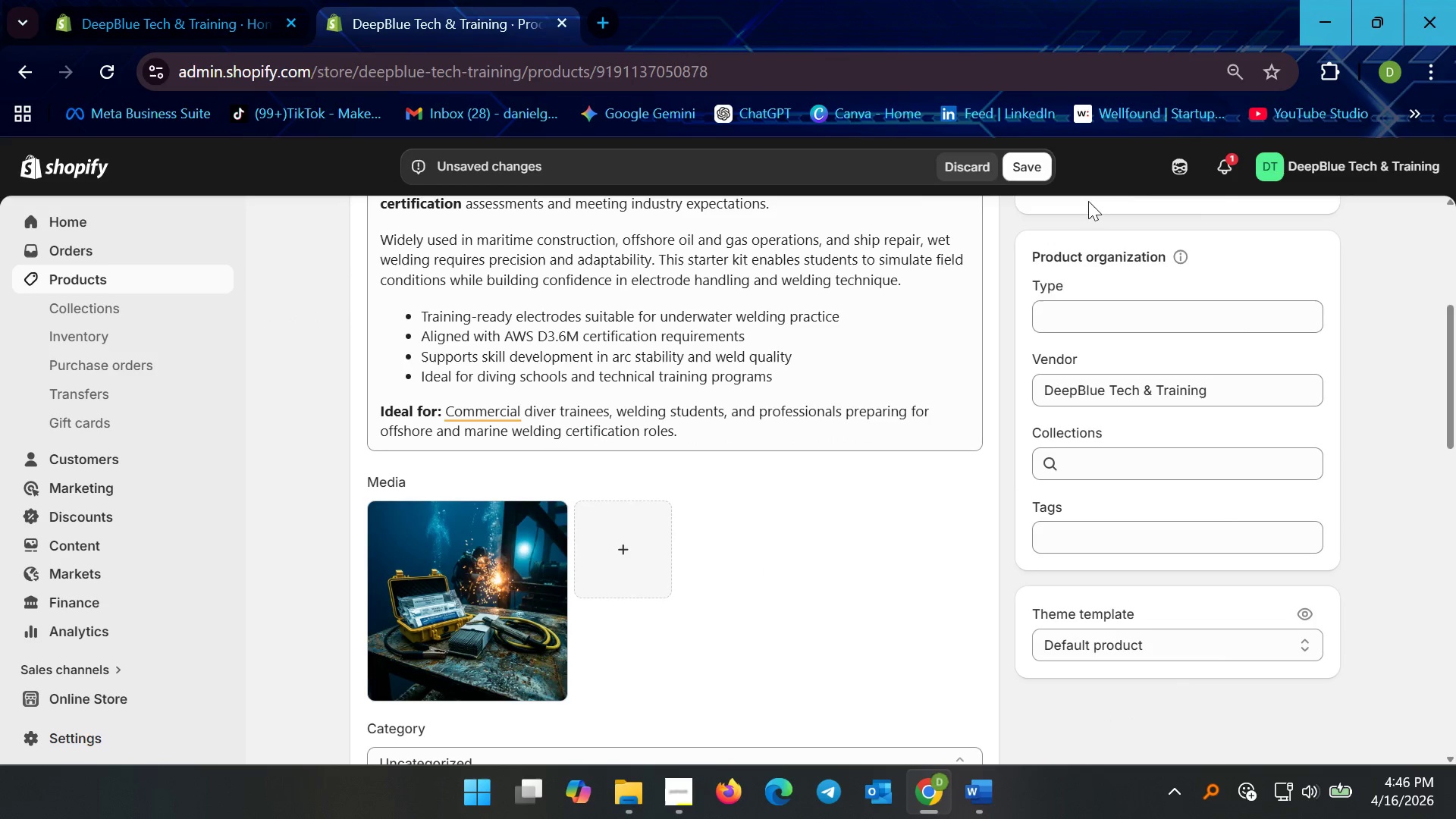 
left_click([1039, 168])
 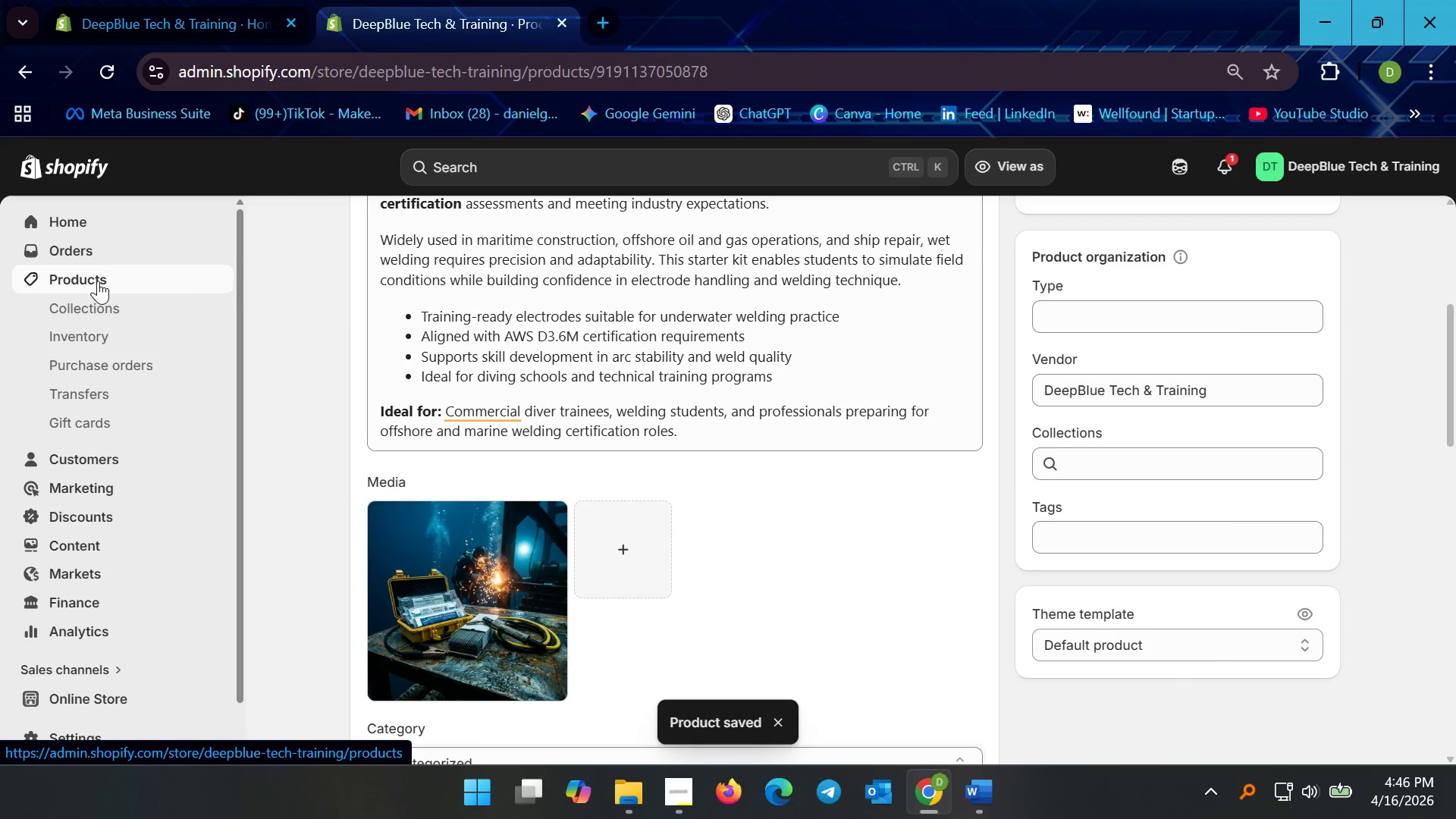 
left_click([98, 281])
 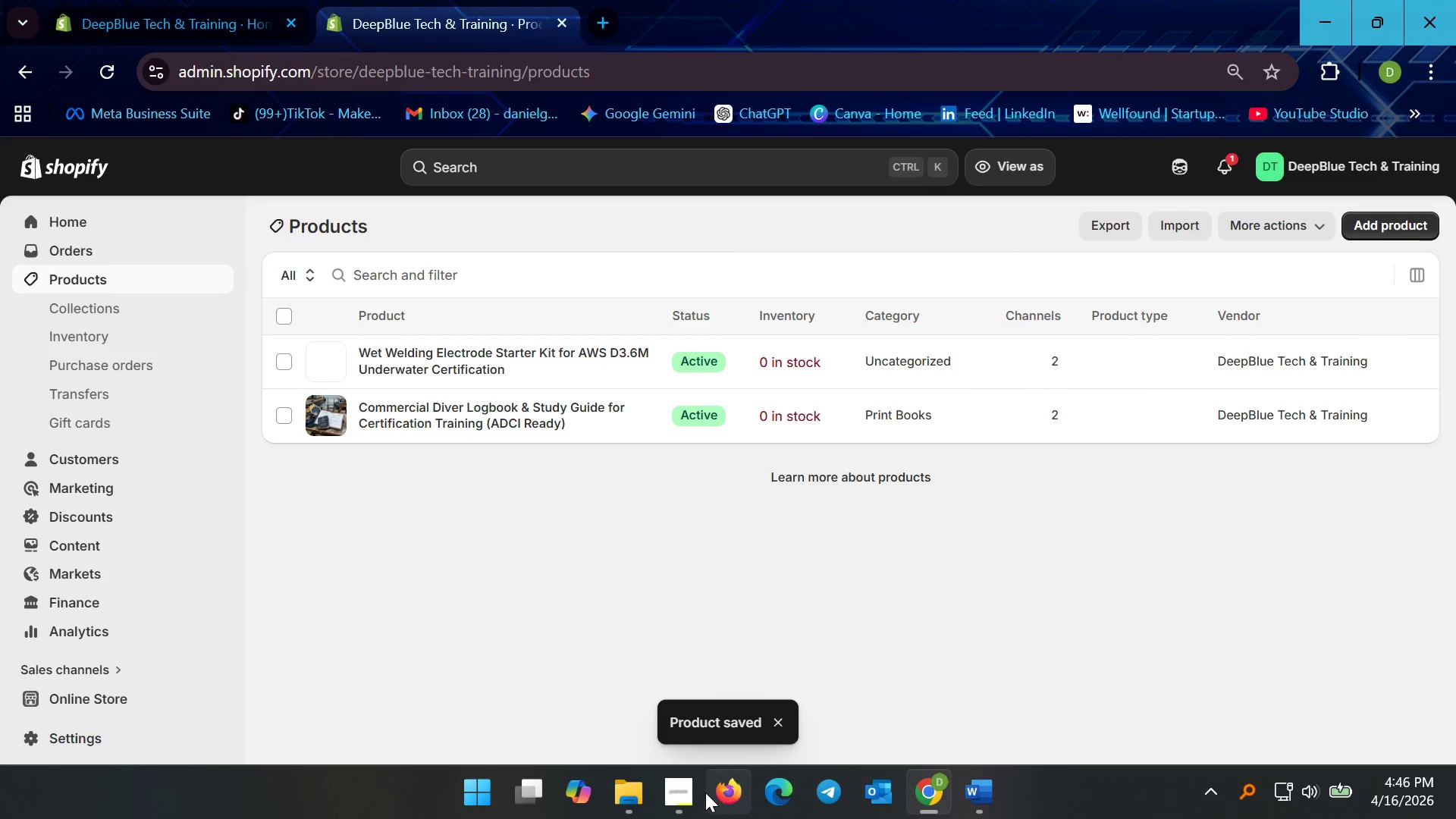 
left_click([682, 801])